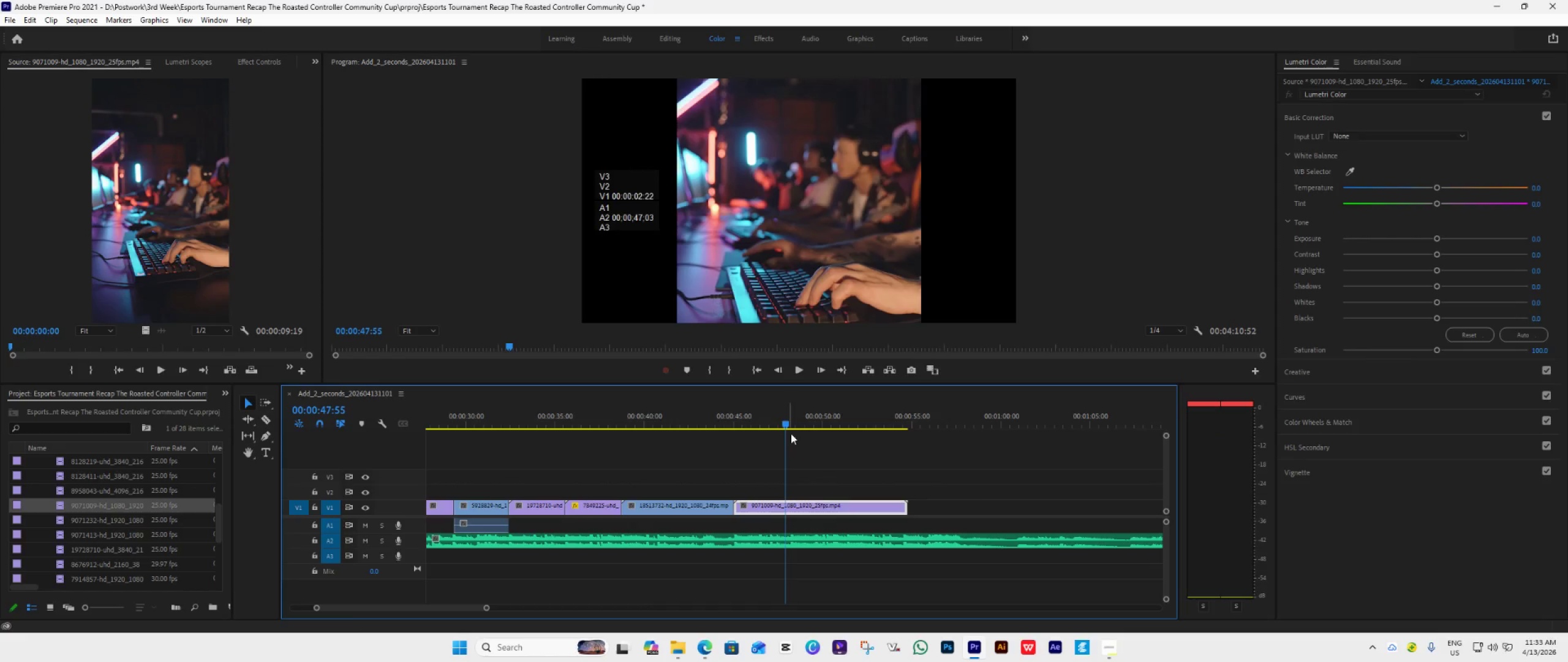 
key(Space)
 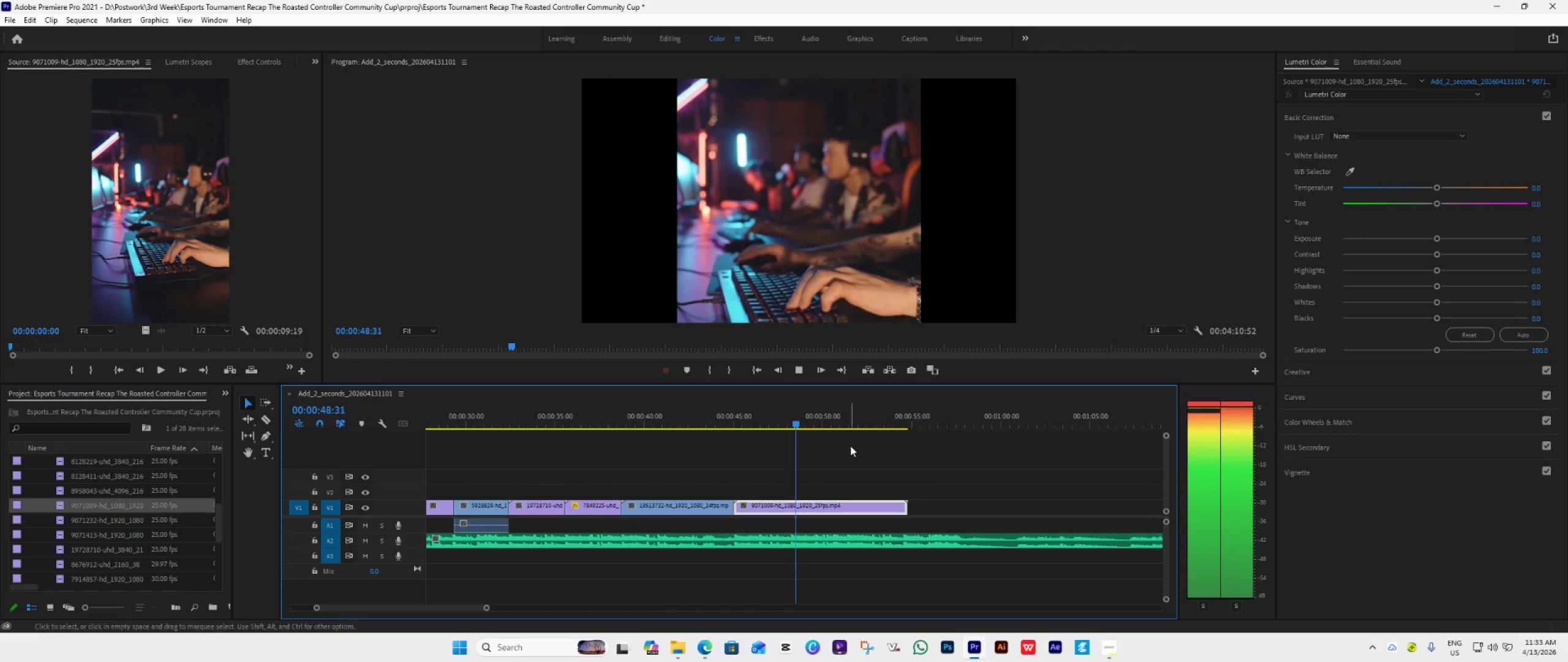 
key(Space)
 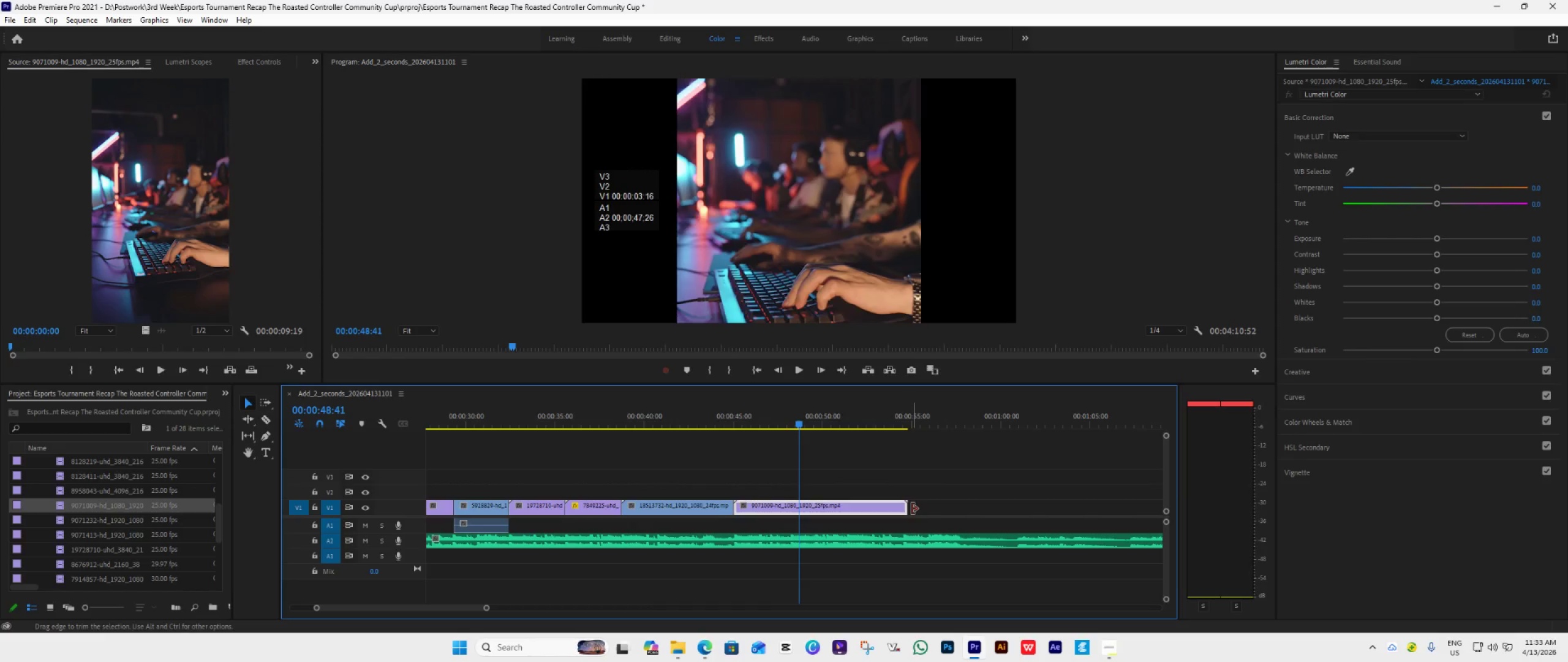 
left_click_drag(start_coordinate=[911, 508], to_coordinate=[795, 580])
 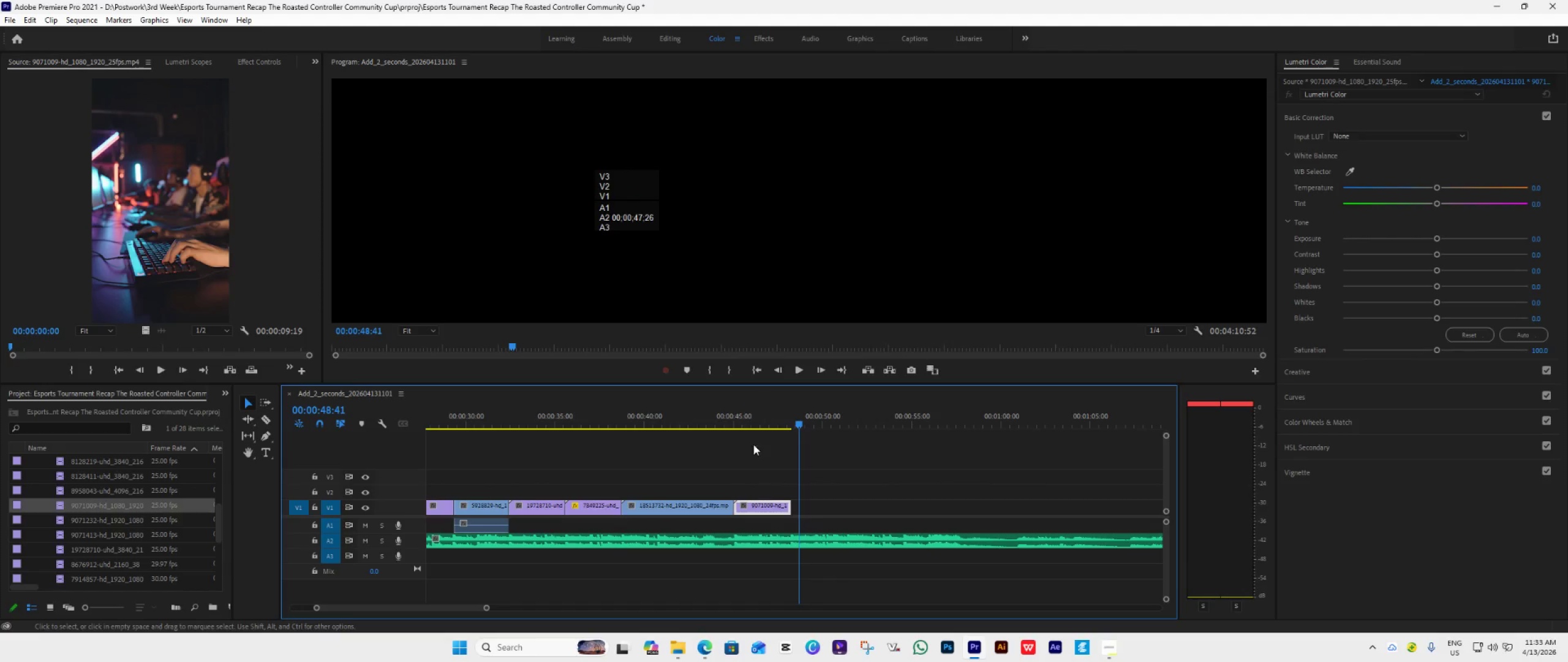 
left_click([751, 424])
 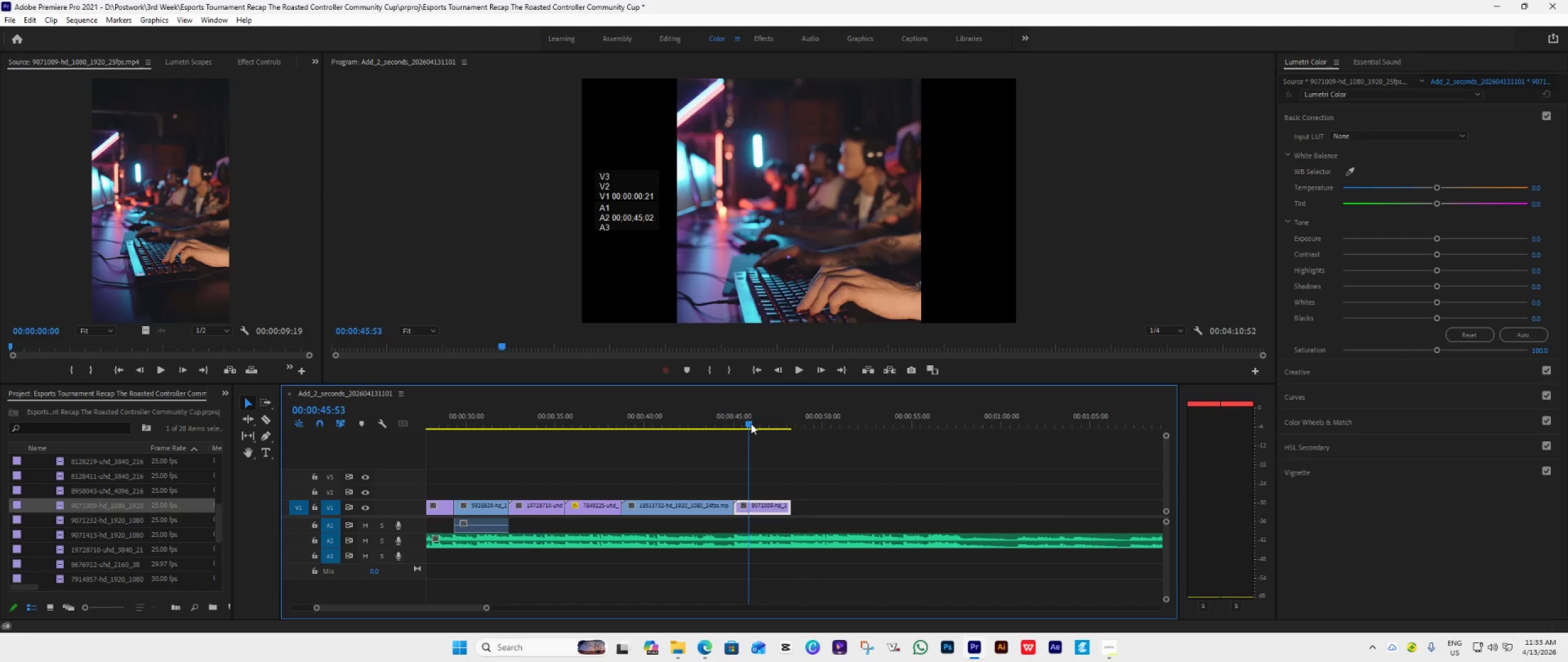 
key(Space)
 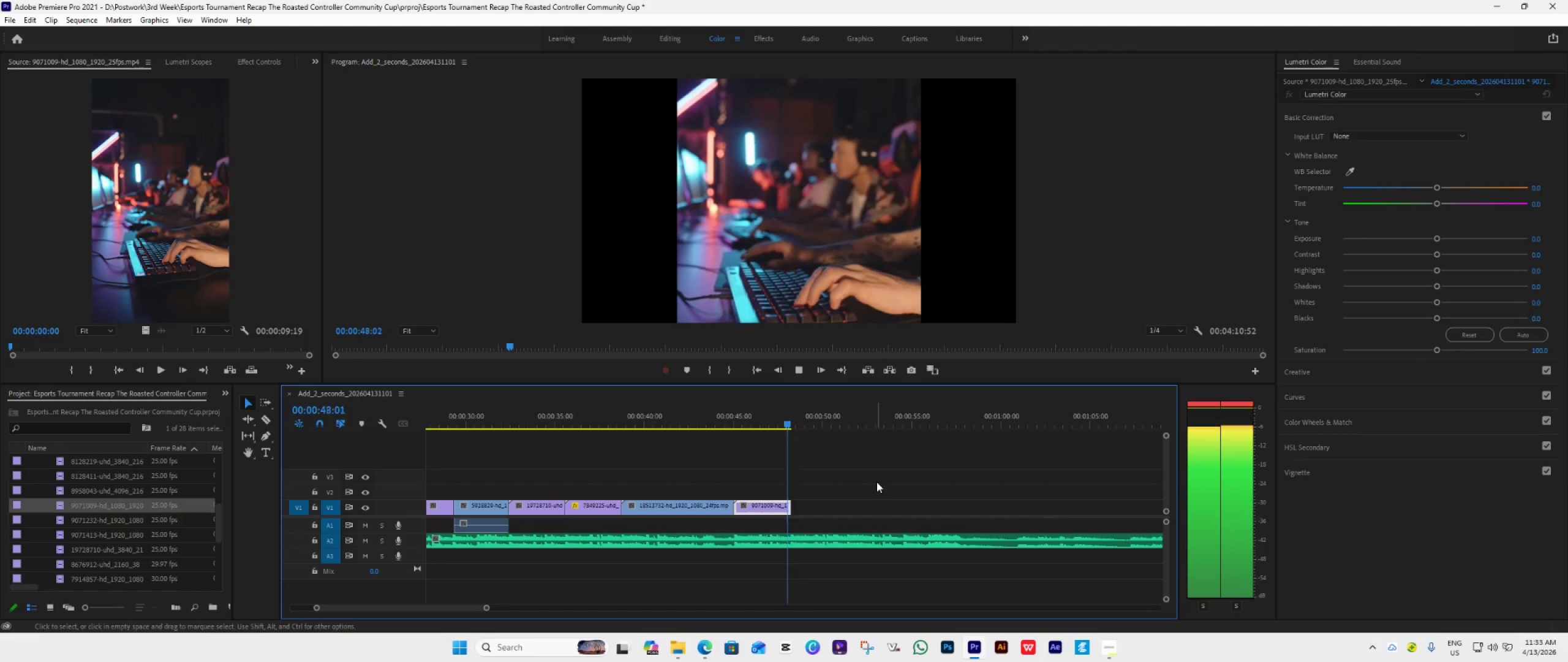 
key(Space)
 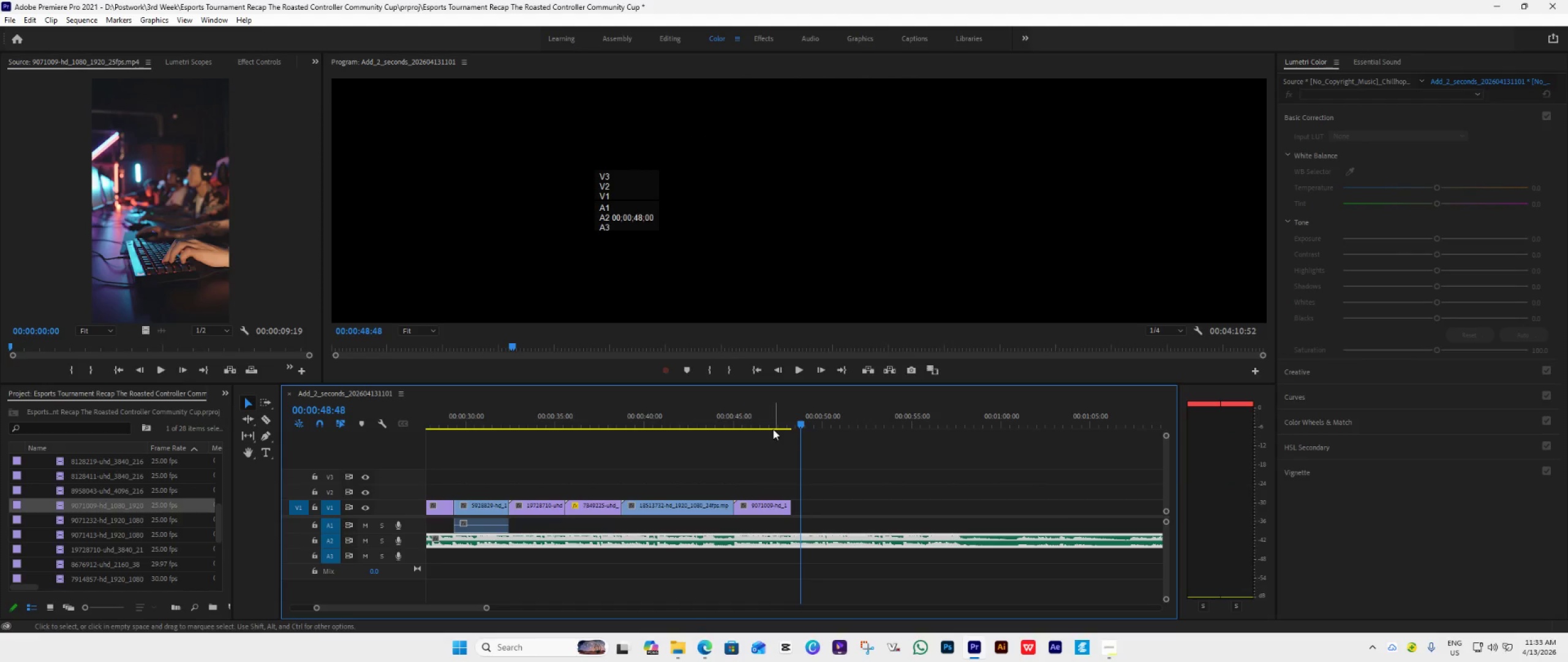 
left_click([770, 423])
 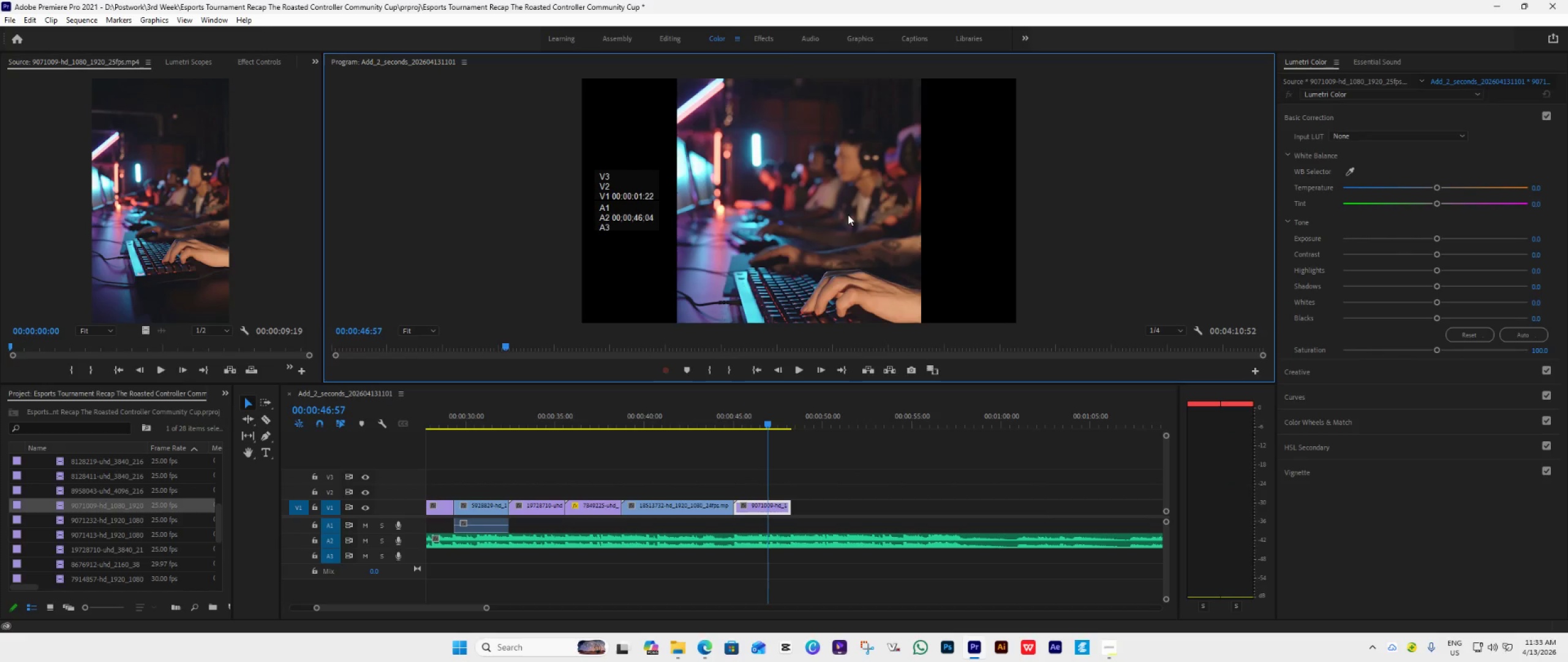 
double_click([848, 215])
 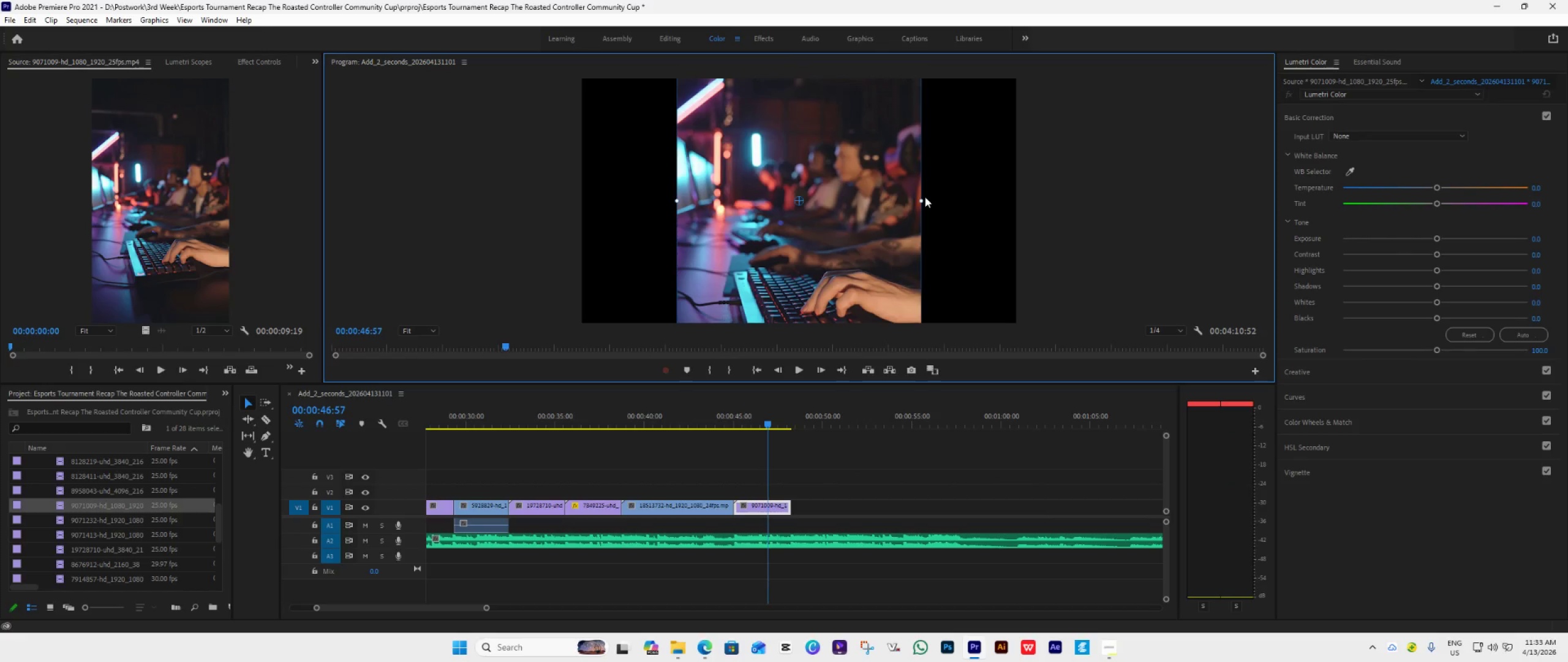 
left_click_drag(start_coordinate=[920, 197], to_coordinate=[921, 204])
 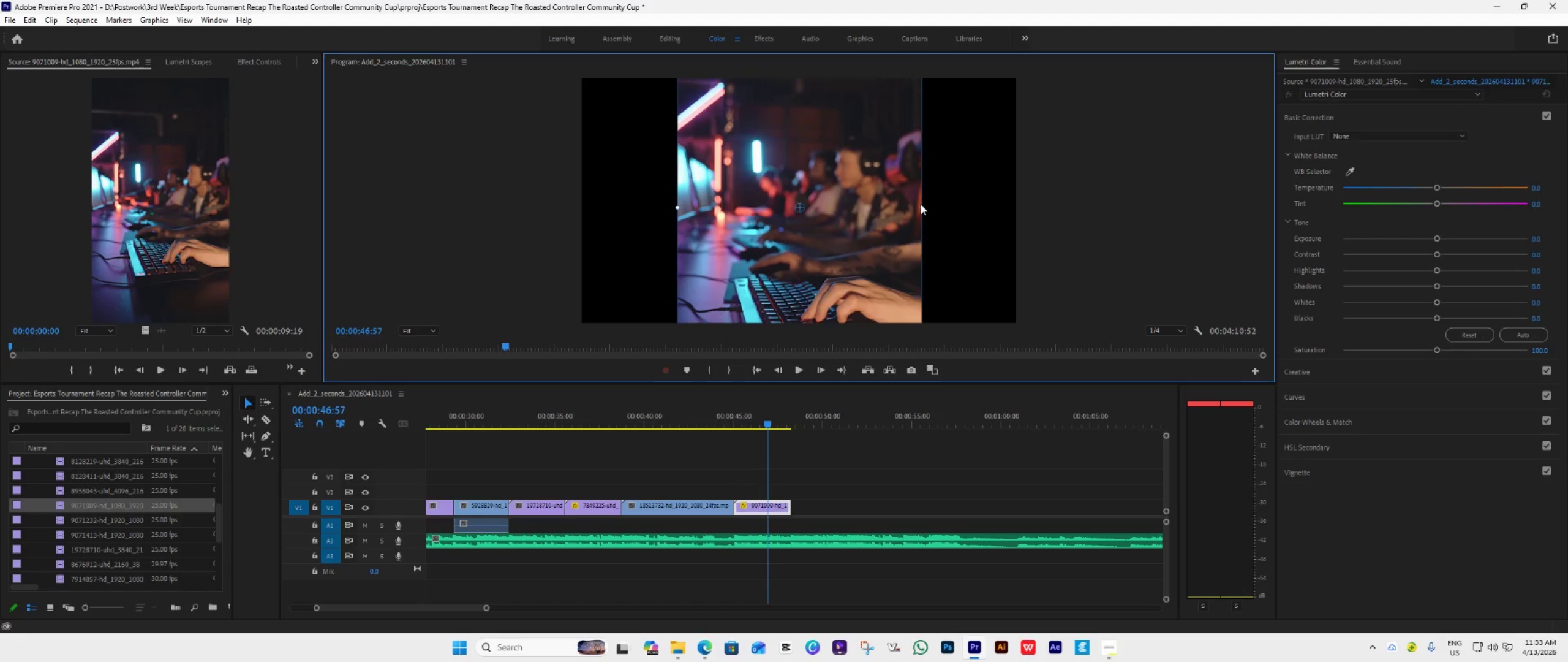 
key(Control+Z)
 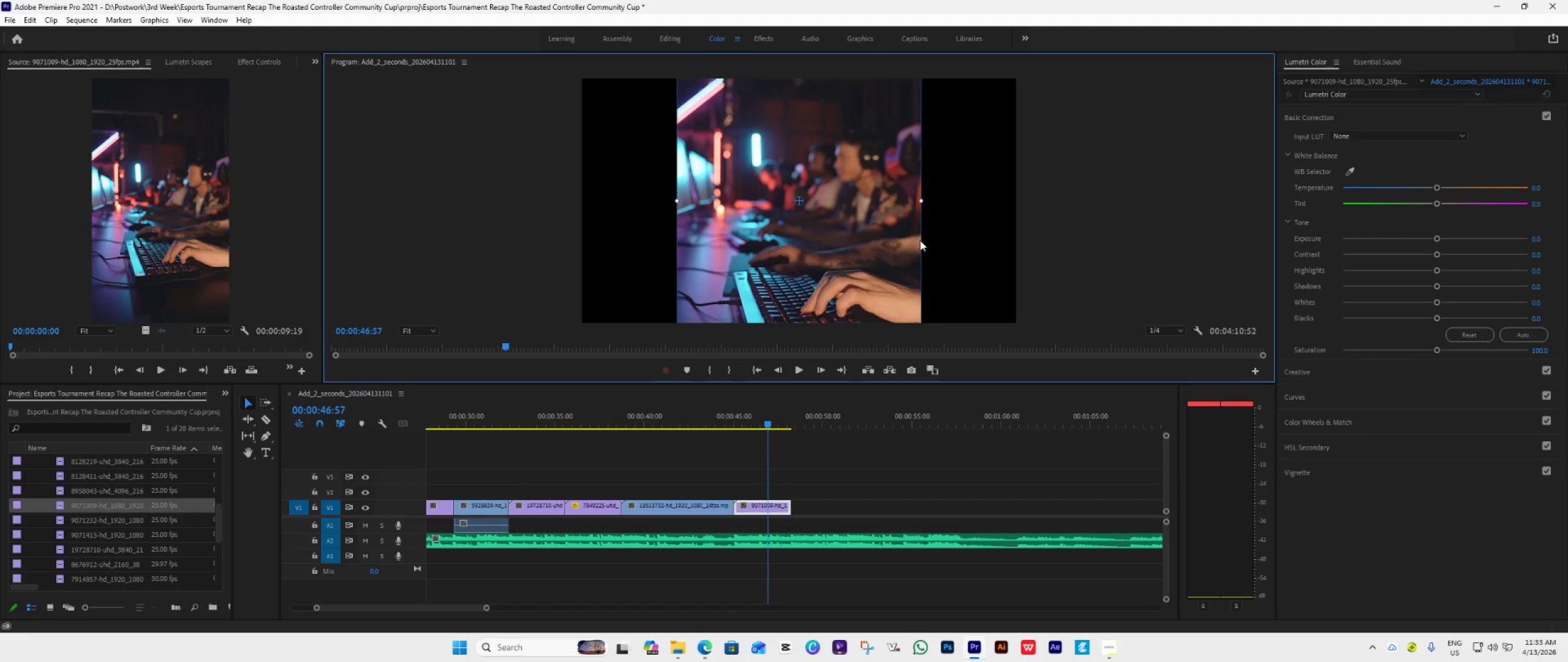 
wait(18.3)
 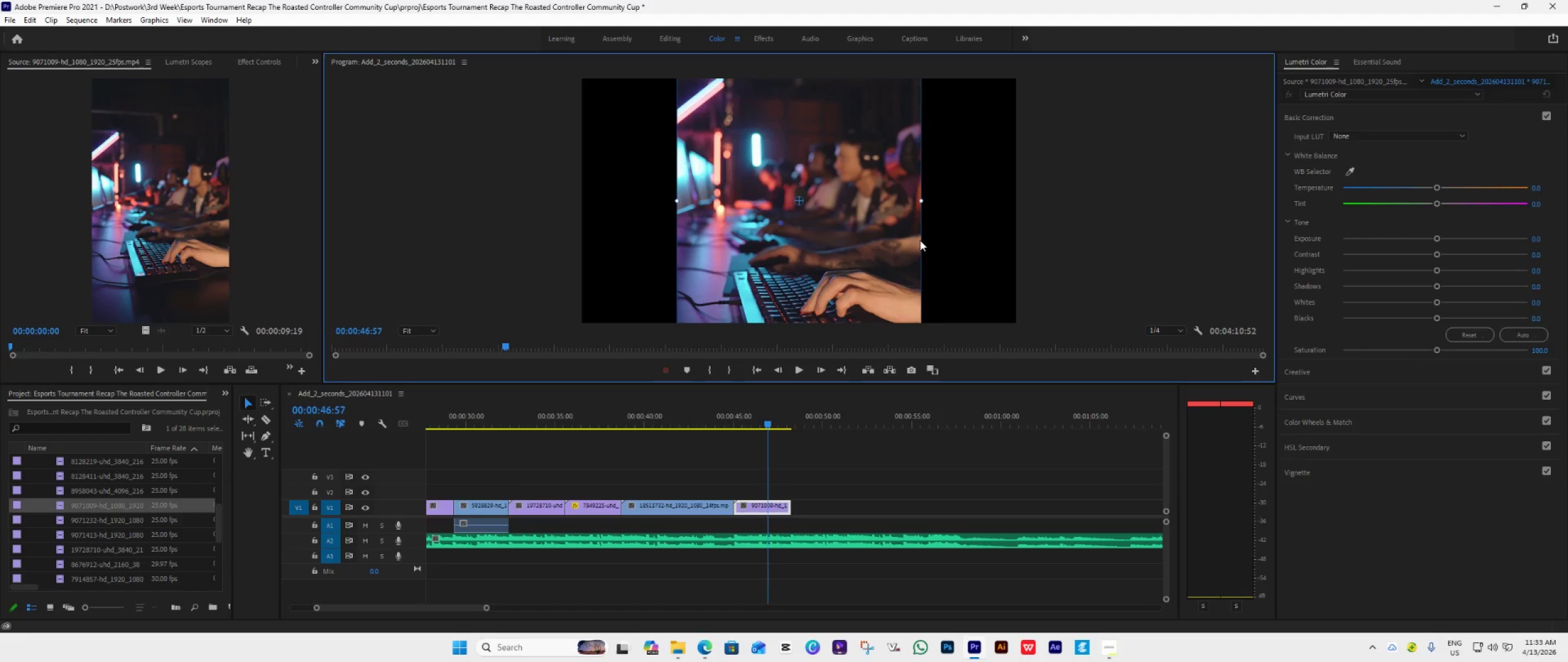 
left_click_drag(start_coordinate=[921, 202], to_coordinate=[1017, 271])
 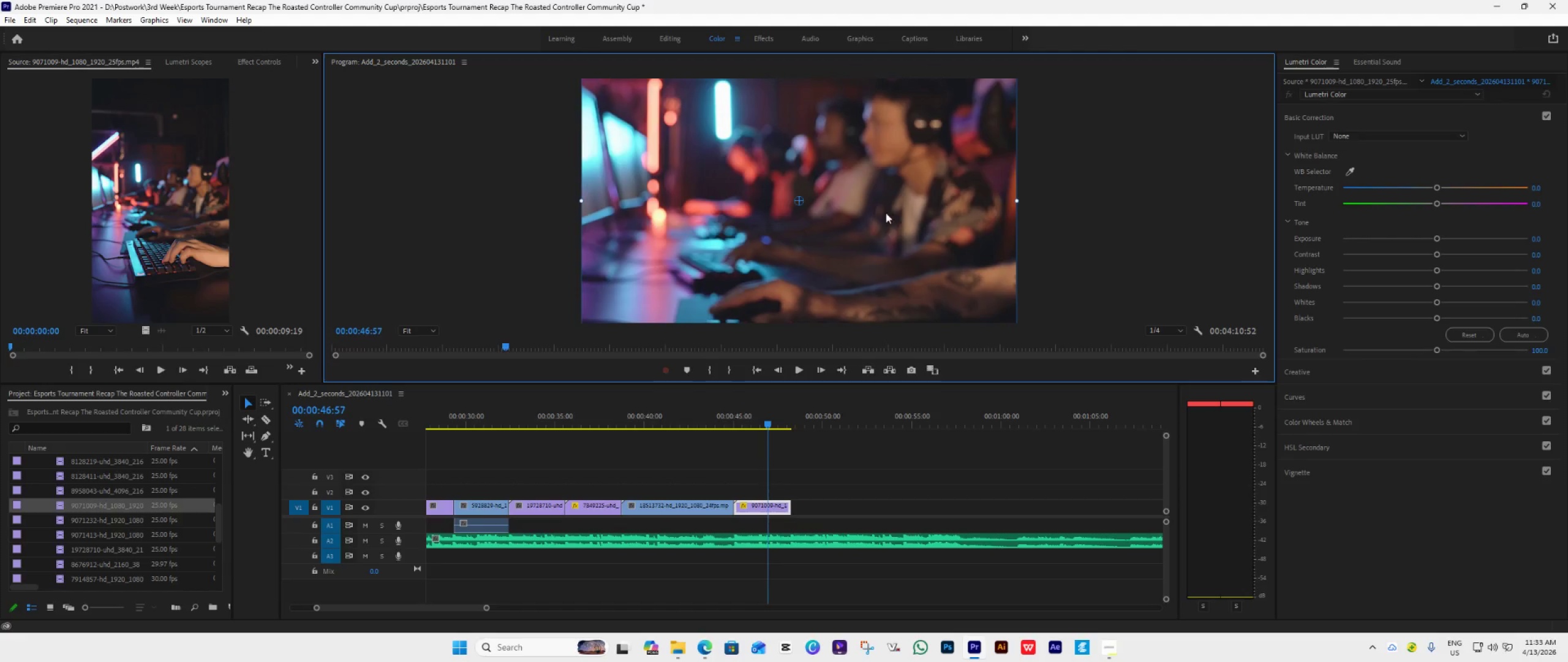 
left_click_drag(start_coordinate=[816, 235], to_coordinate=[816, 232])
 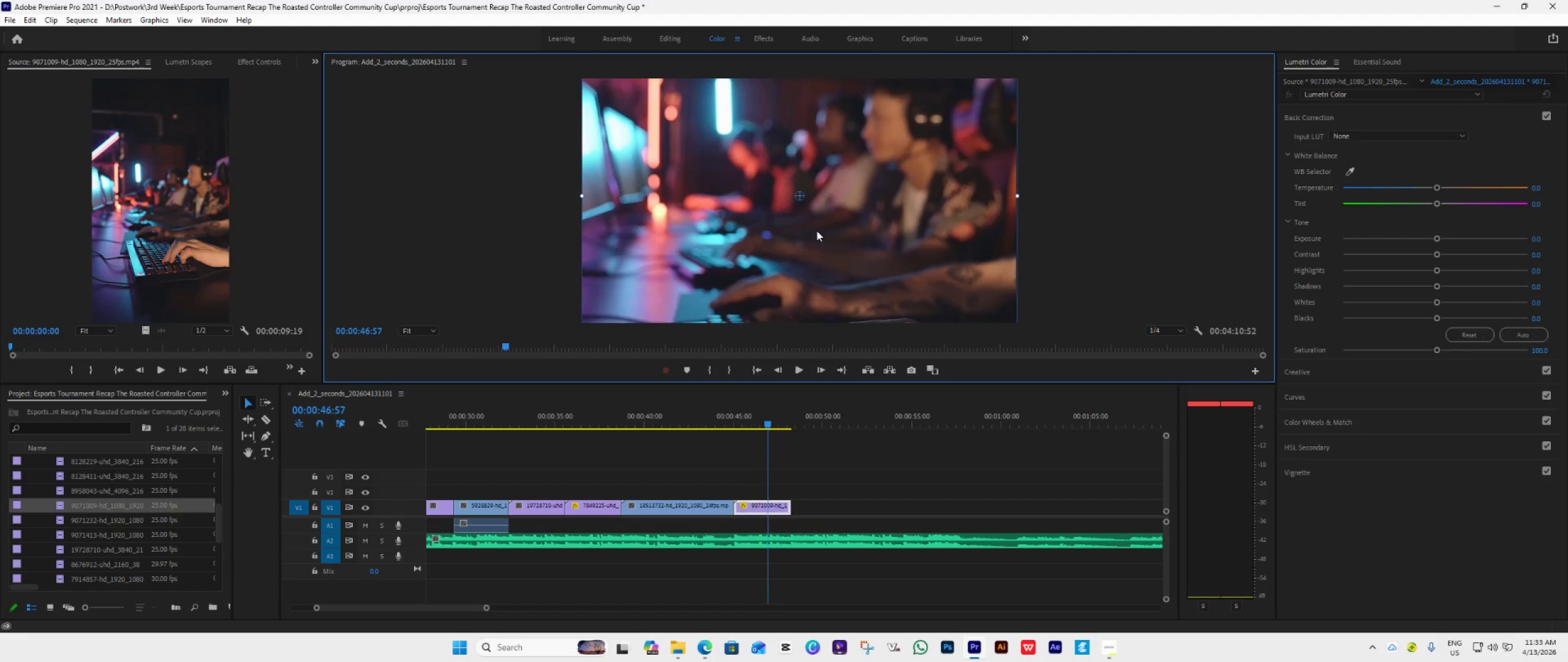 
hold_key(key=ShiftLeft, duration=1.25)
 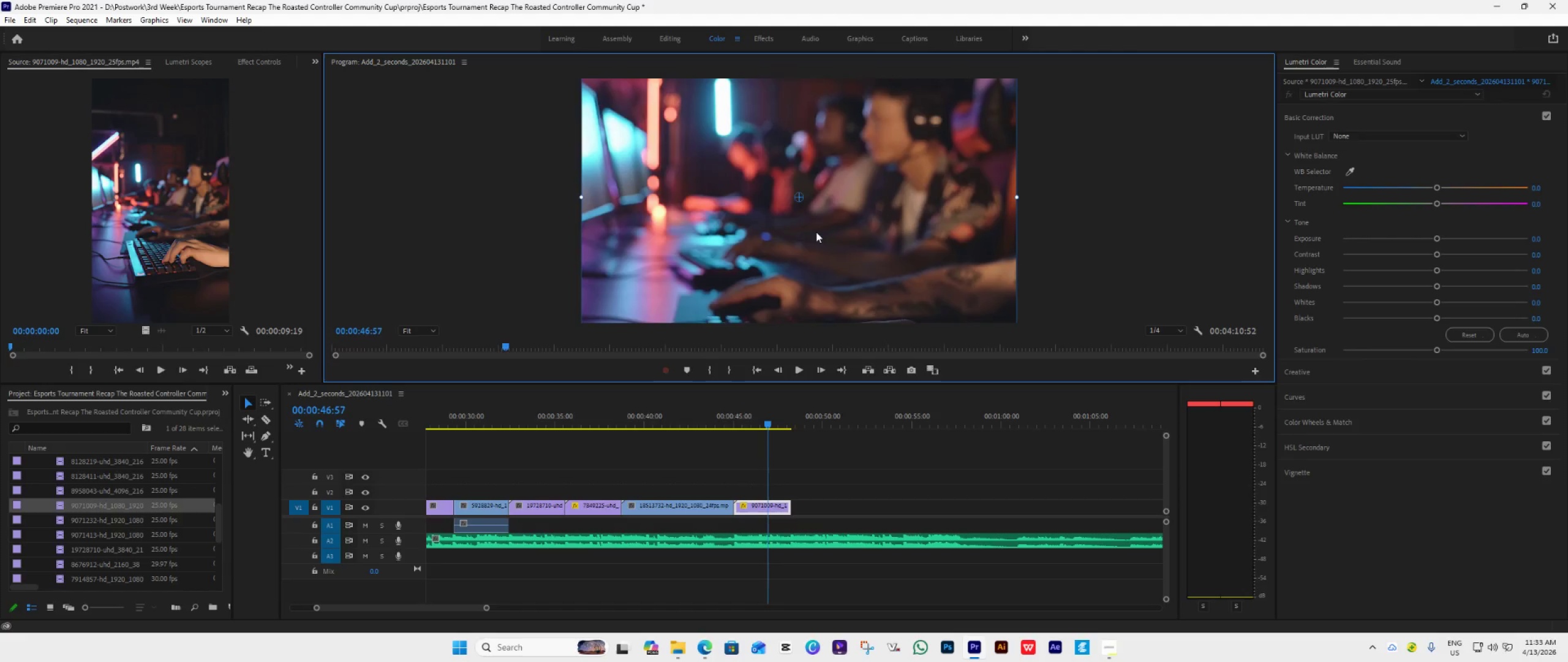 
hold_key(key=ShiftLeft, duration=1.52)
left_click_drag(start_coordinate=[816, 232], to_coordinate=[835, 88])
 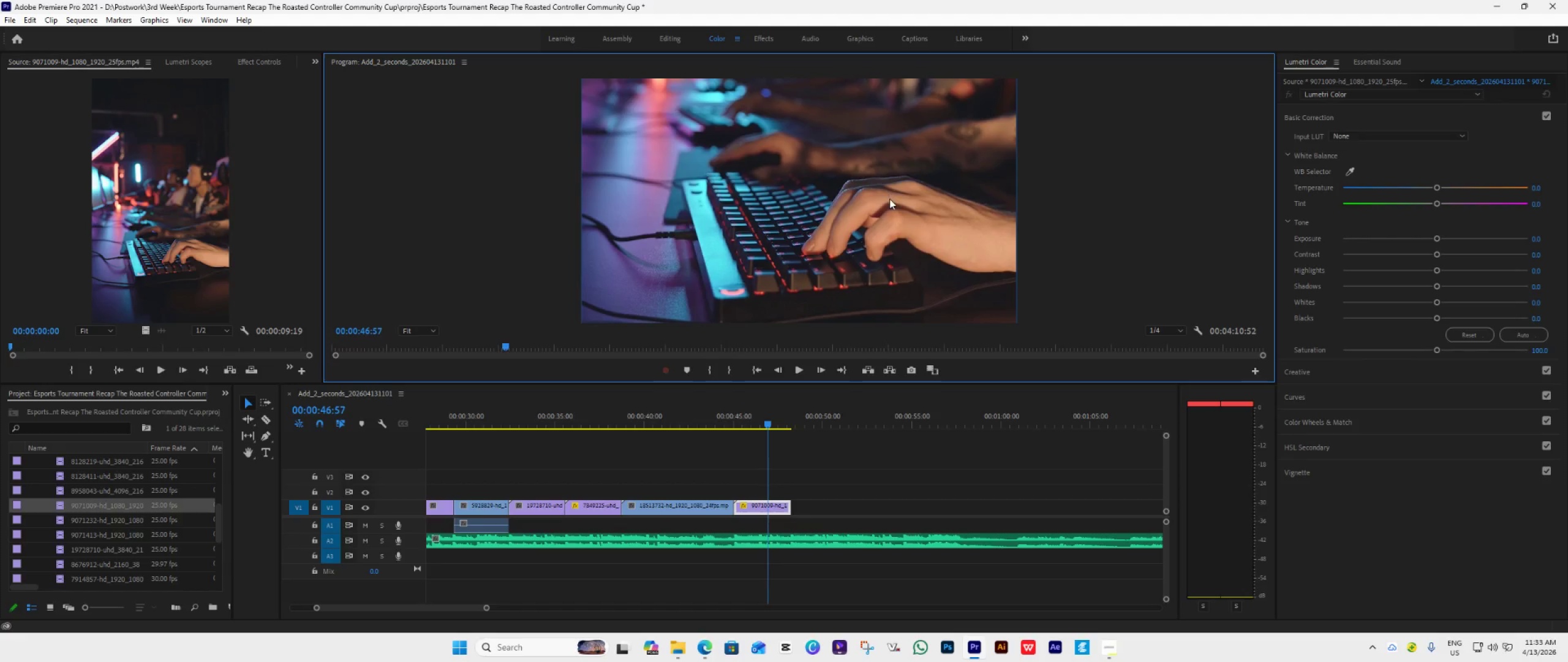 
hold_key(key=ShiftLeft, duration=1.52)
 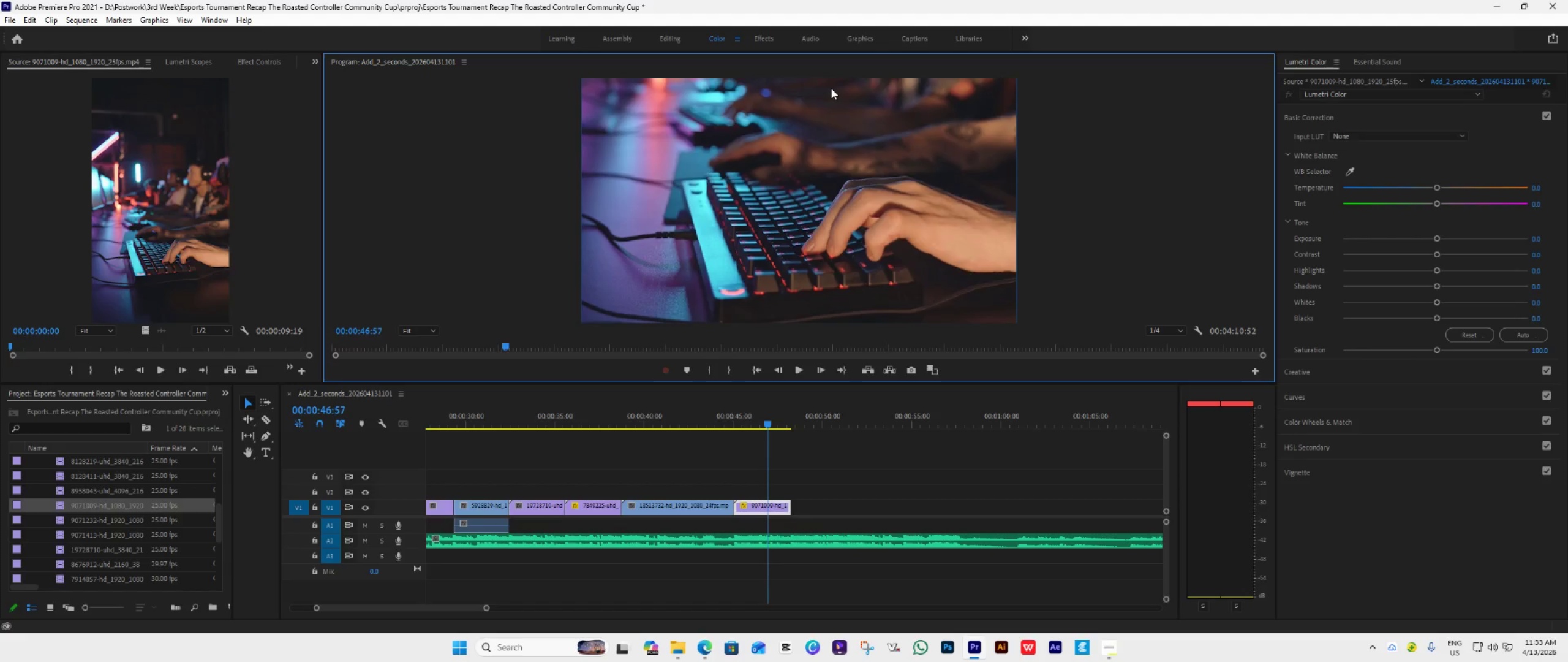 
hold_key(key=ShiftLeft, duration=1.53)
 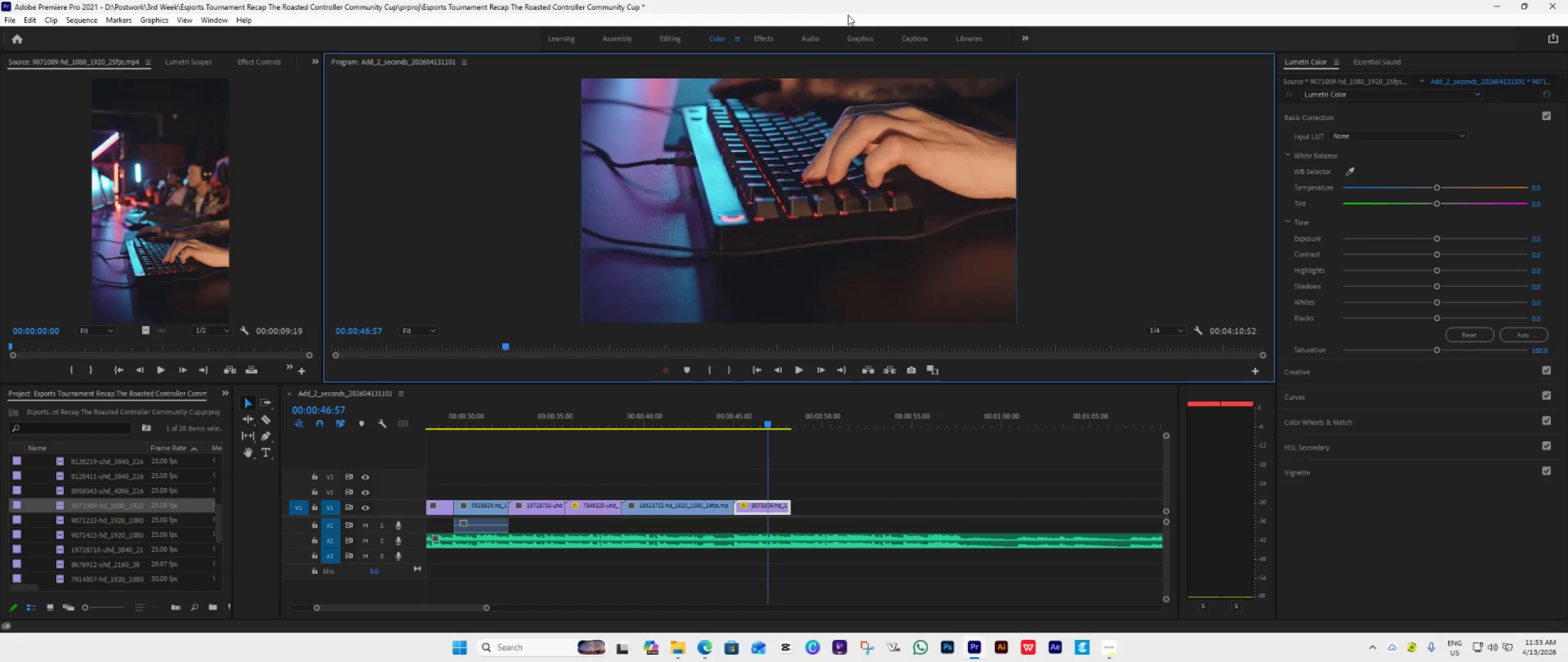 
hold_key(key=ShiftLeft, duration=1.51)
 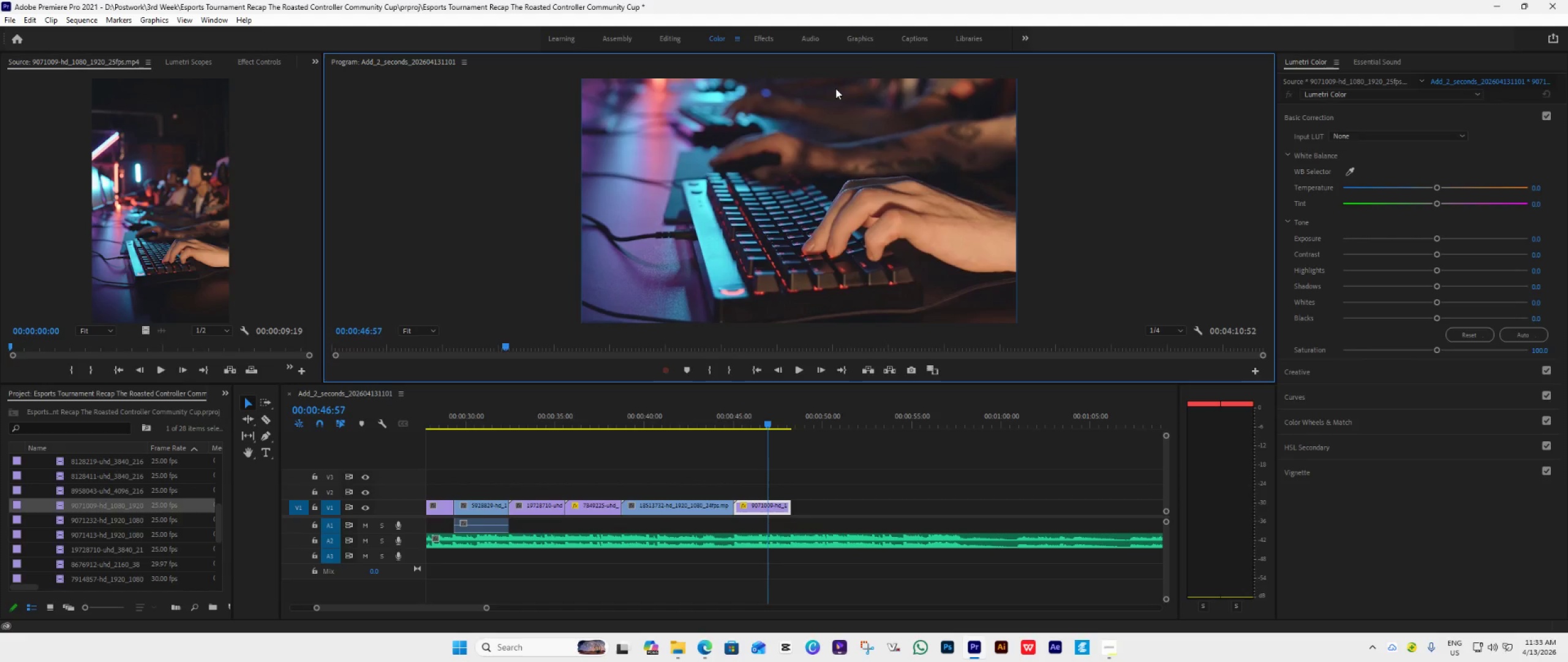 
key(Shift+ShiftLeft)
 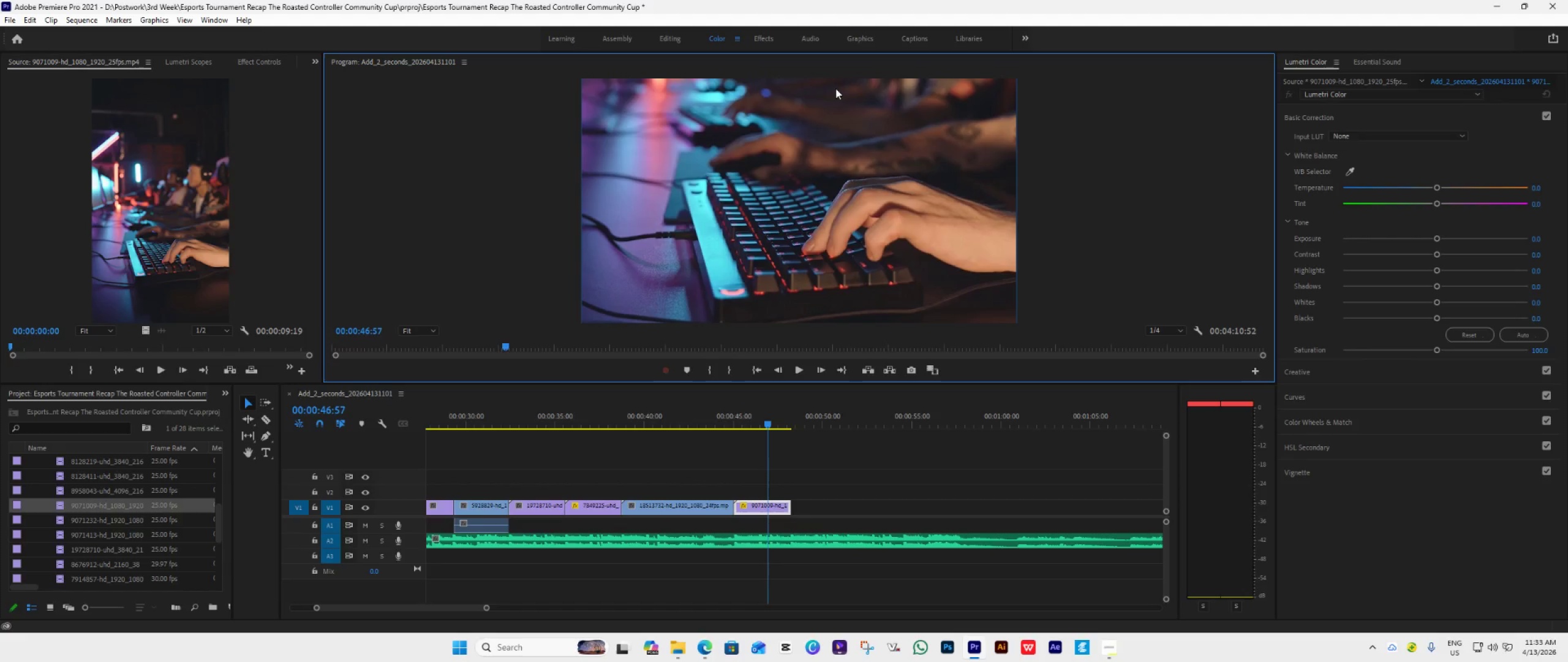 
key(Shift+ShiftLeft)
 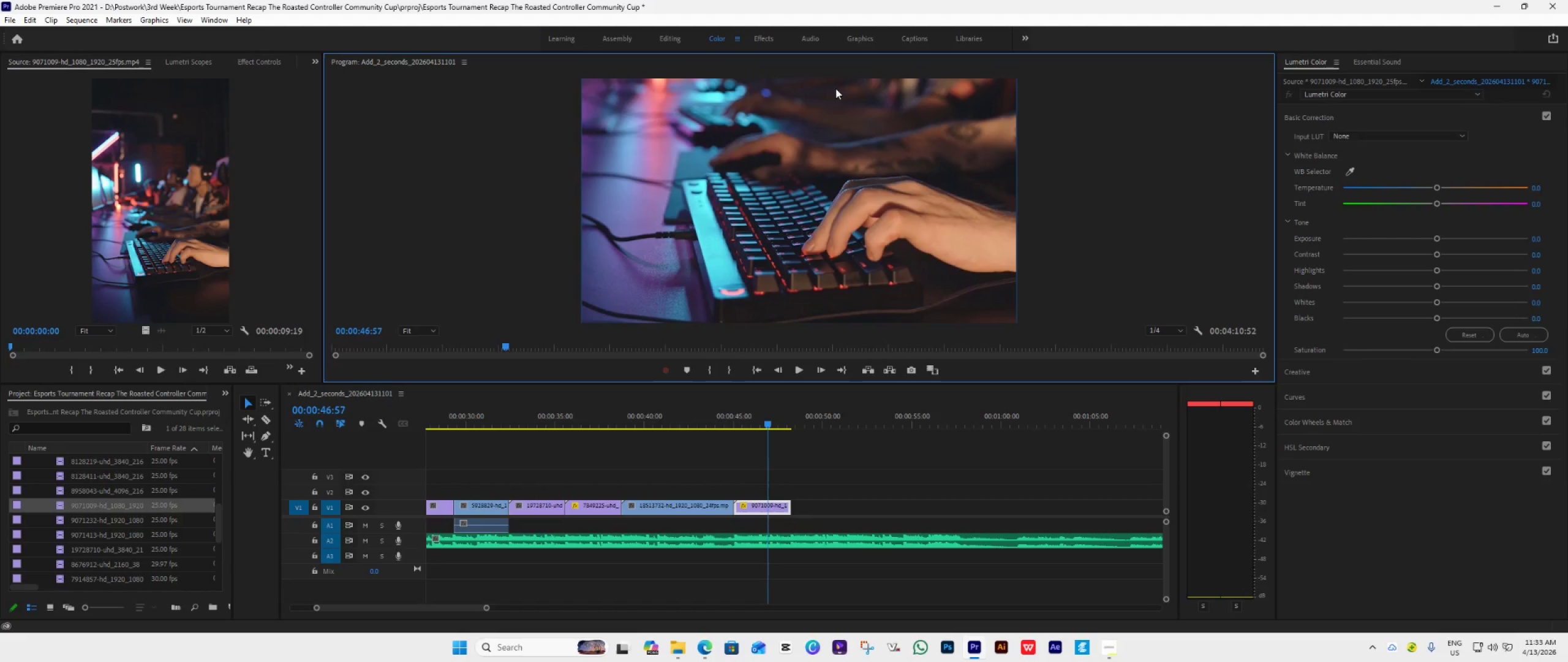 
key(Shift+ShiftLeft)
 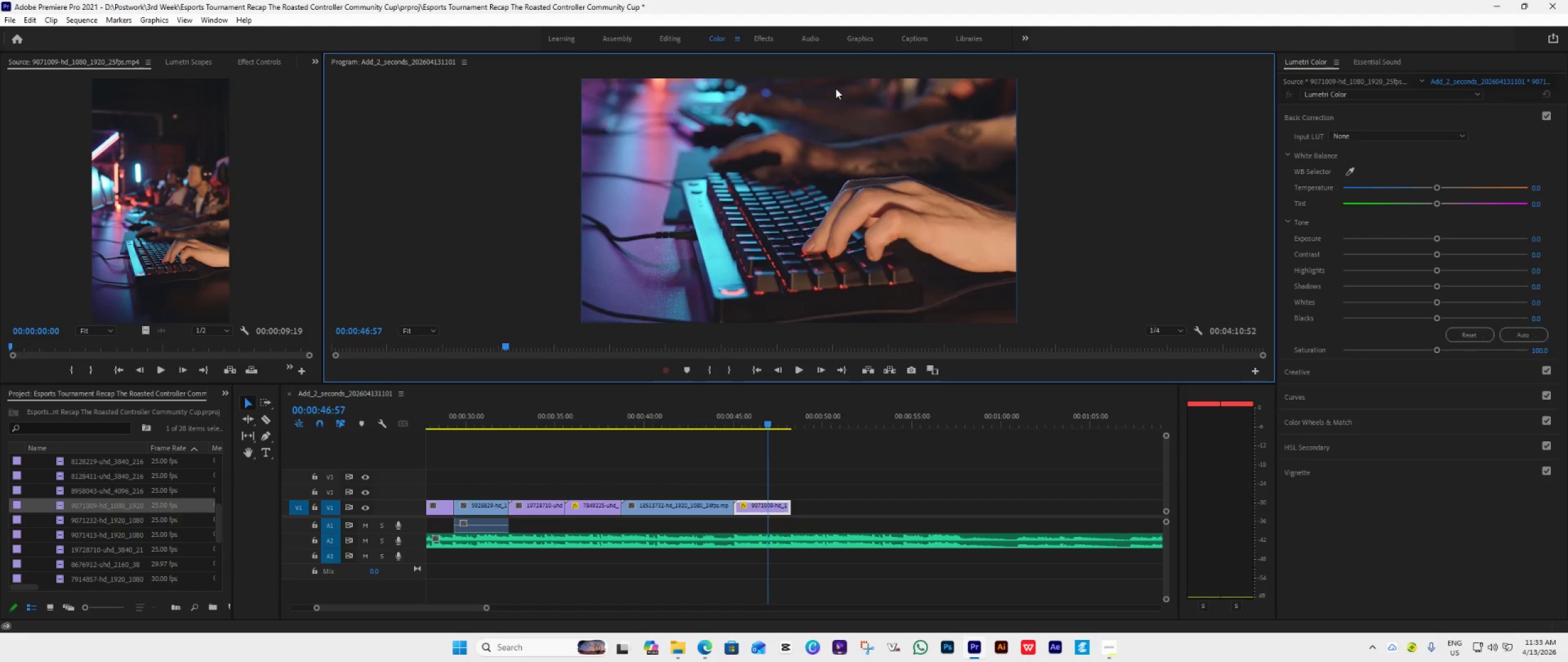 
key(Shift+ShiftLeft)
 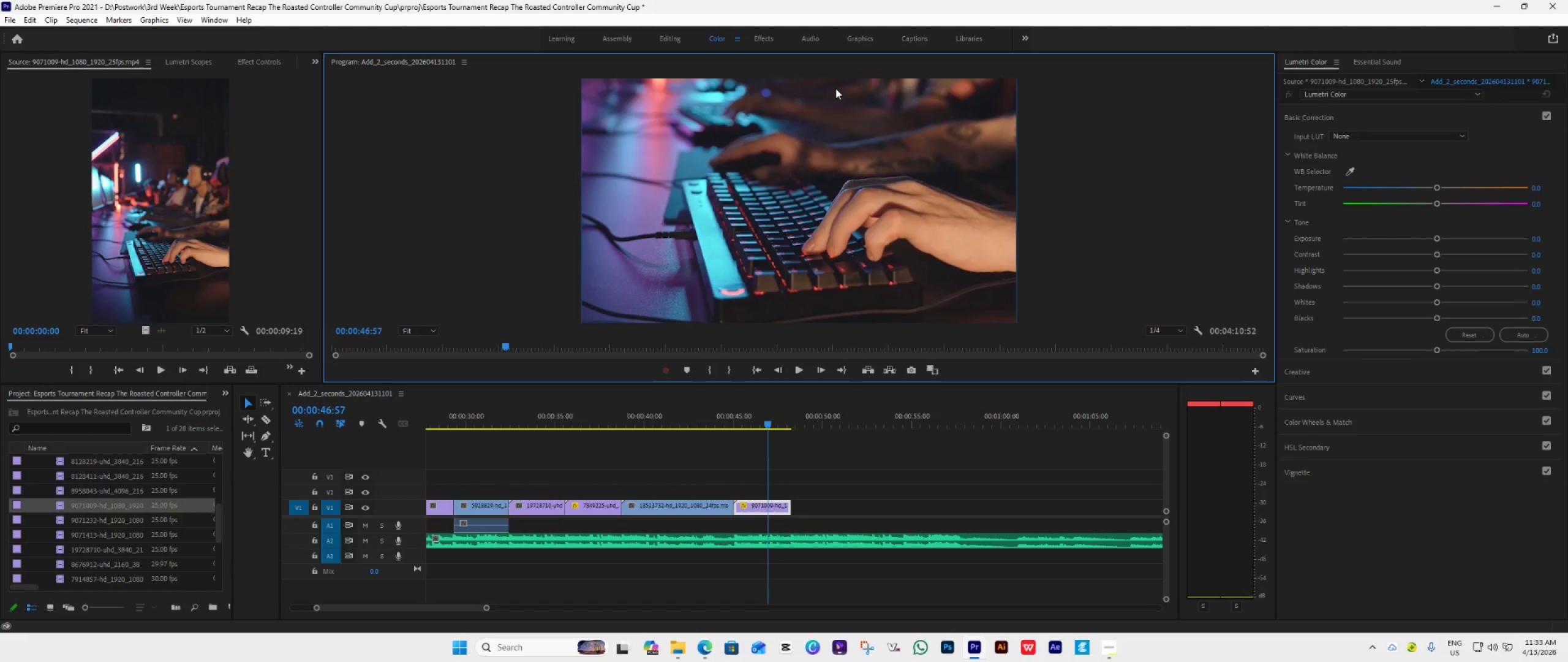 
key(Shift+ShiftLeft)
 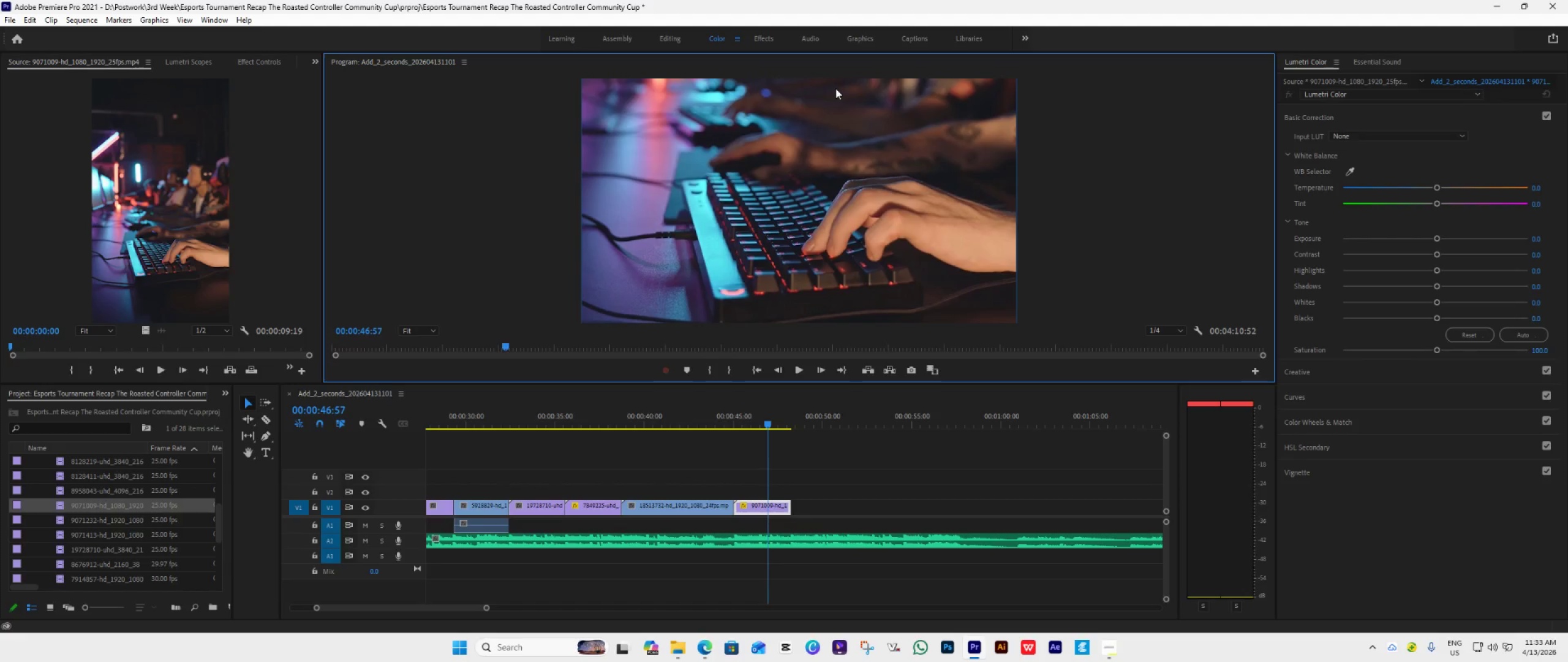 
key(Shift+ShiftLeft)
 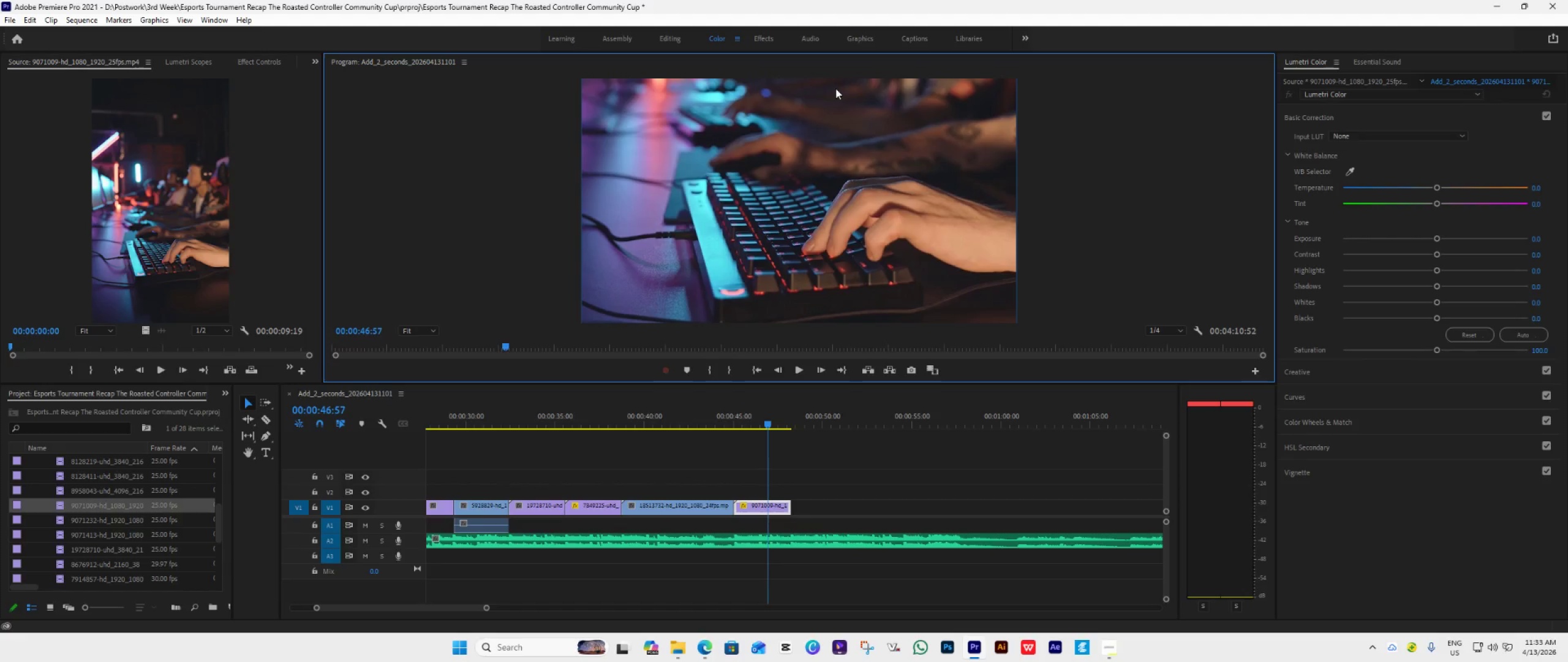 
key(Shift+ShiftLeft)
 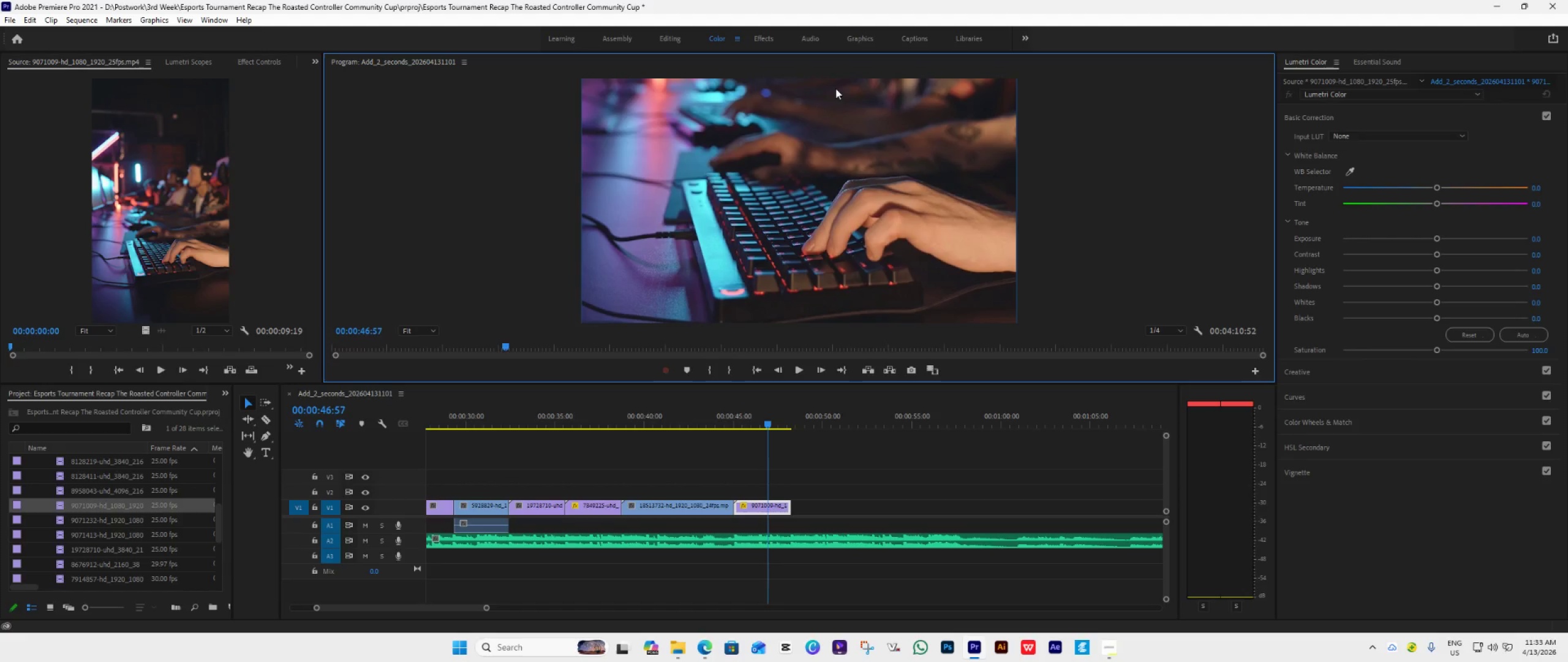 
key(Shift+ShiftLeft)
 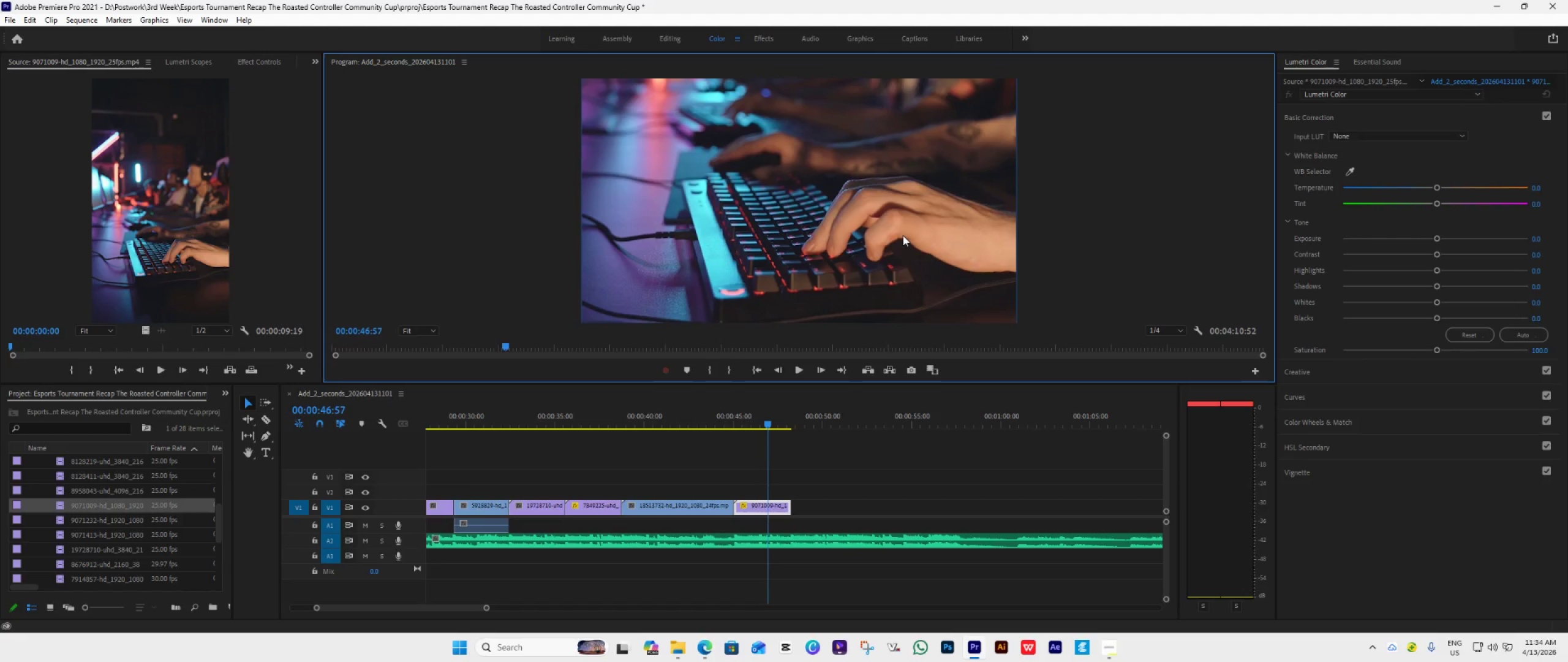 
wait(20.5)
 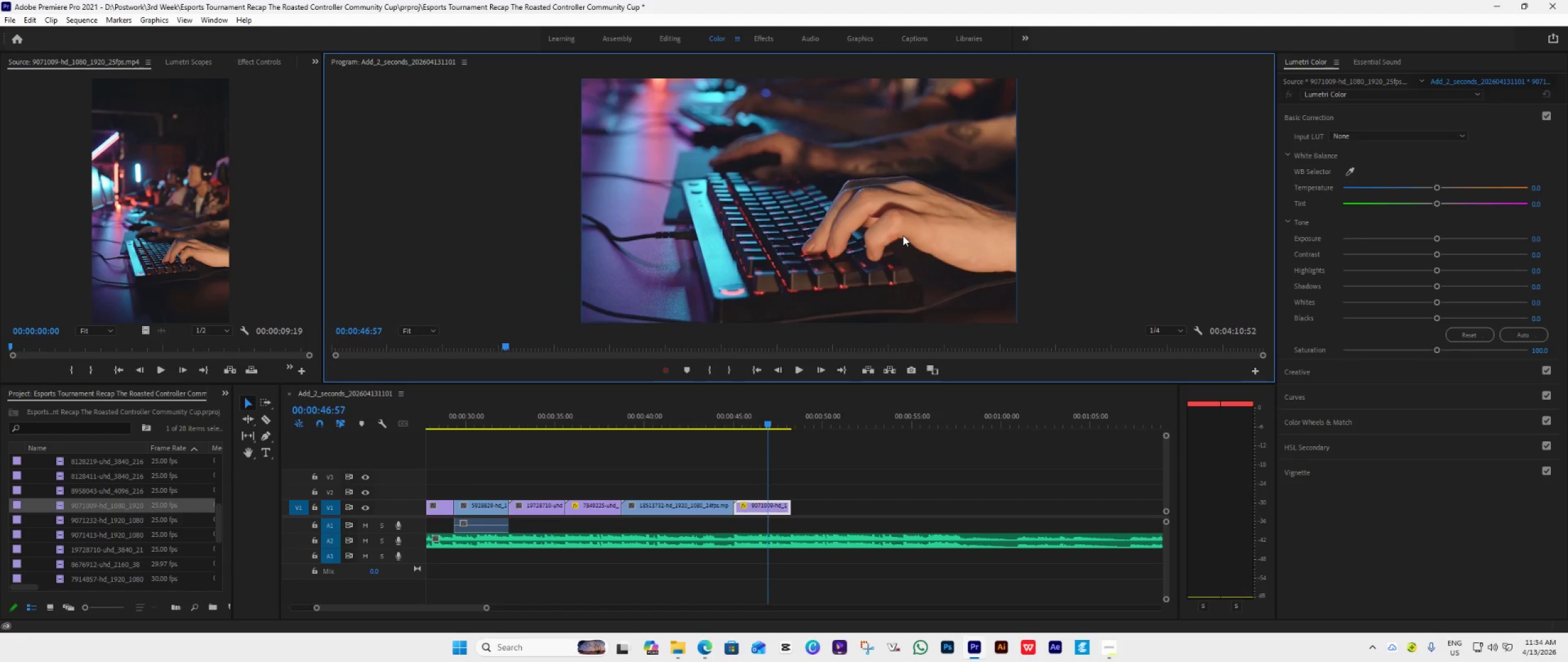 
left_click([733, 424])
 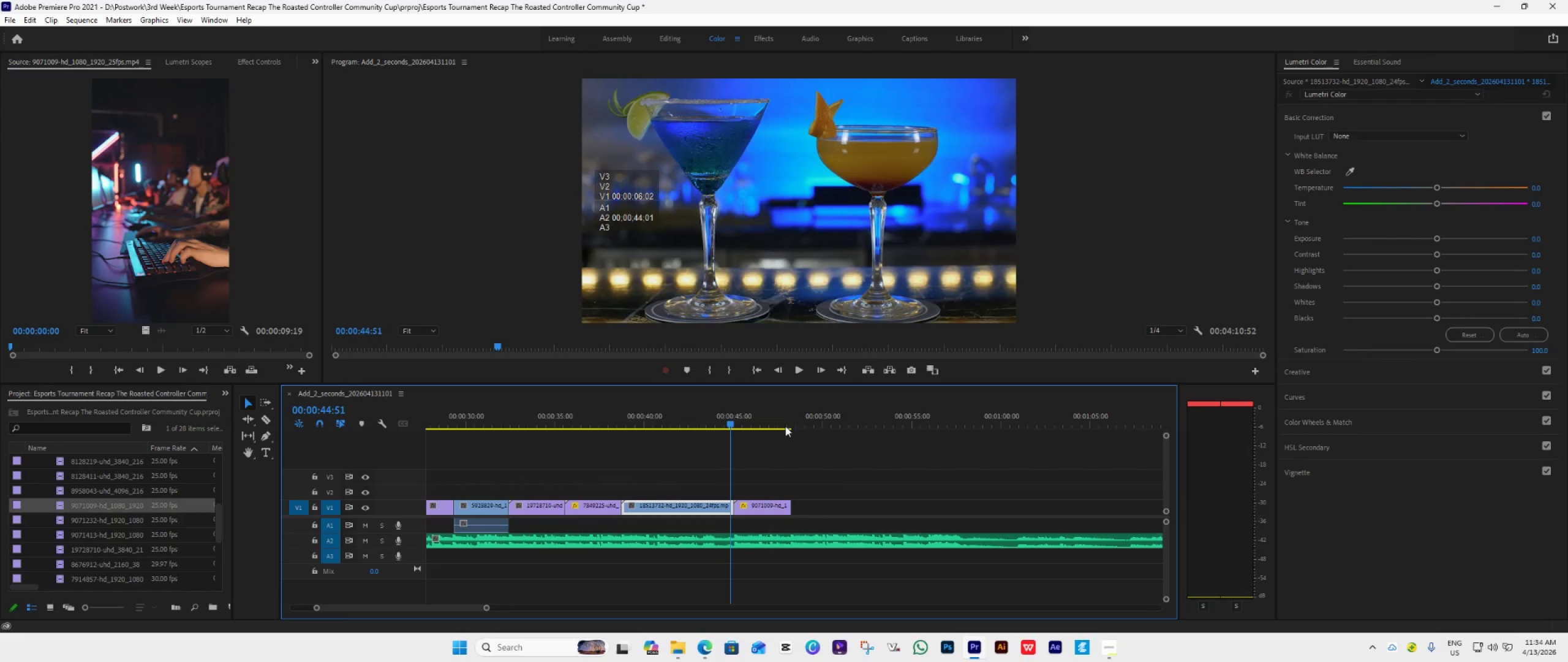 
key(Space)
 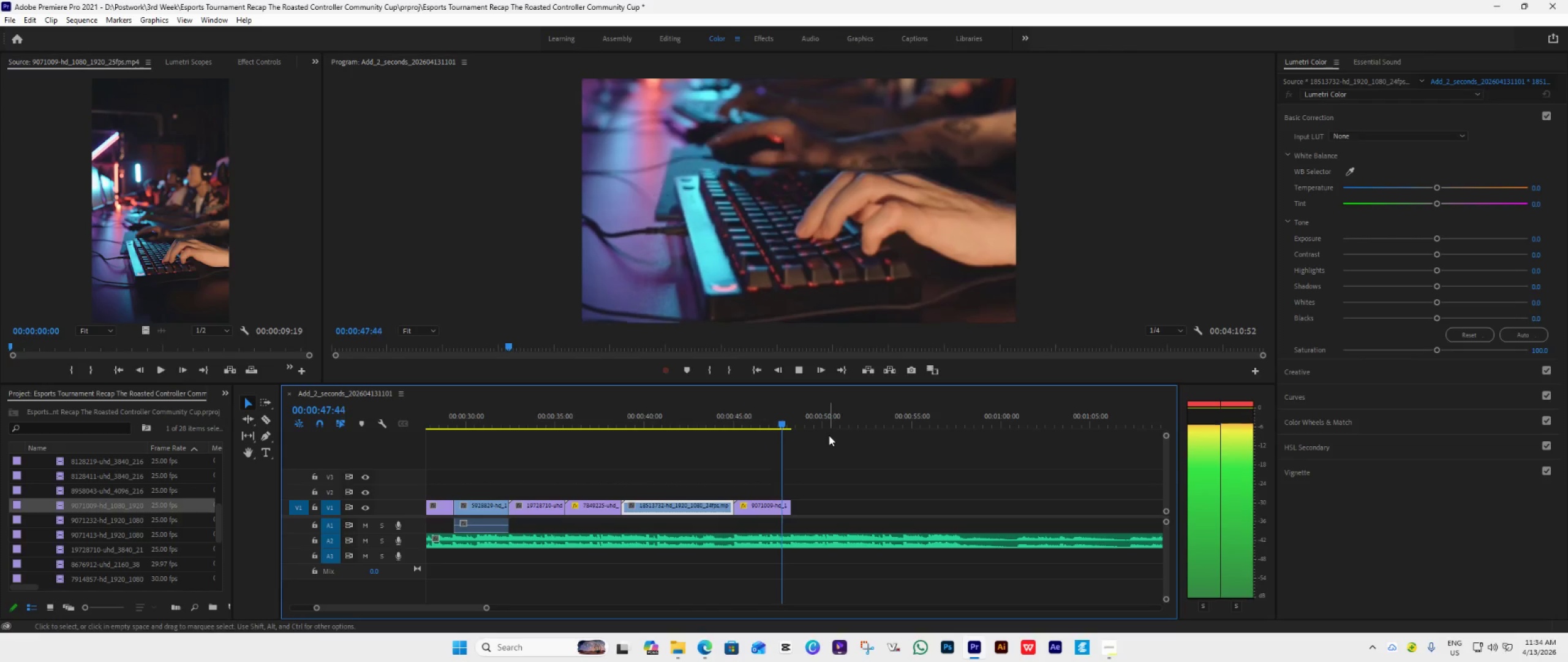 
key(Space)
 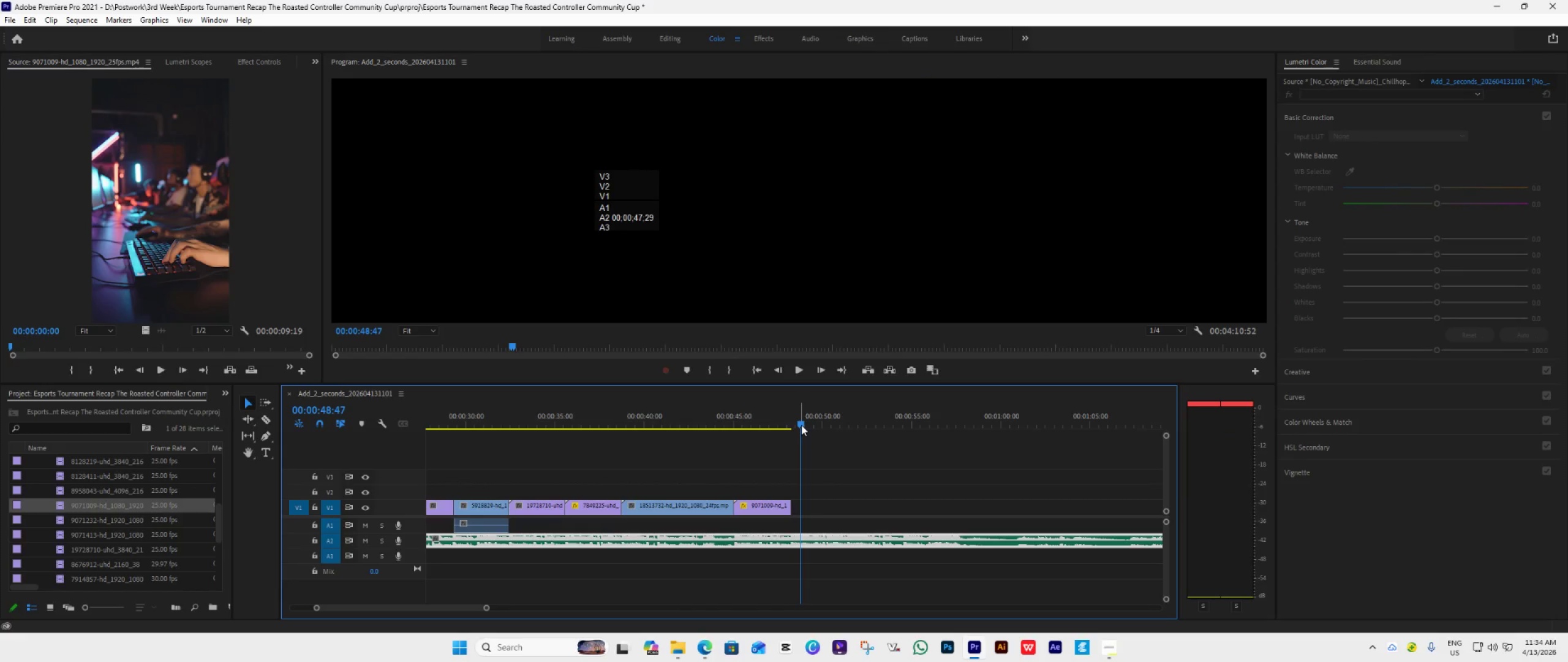 
left_click_drag(start_coordinate=[801, 425], to_coordinate=[776, 441])
 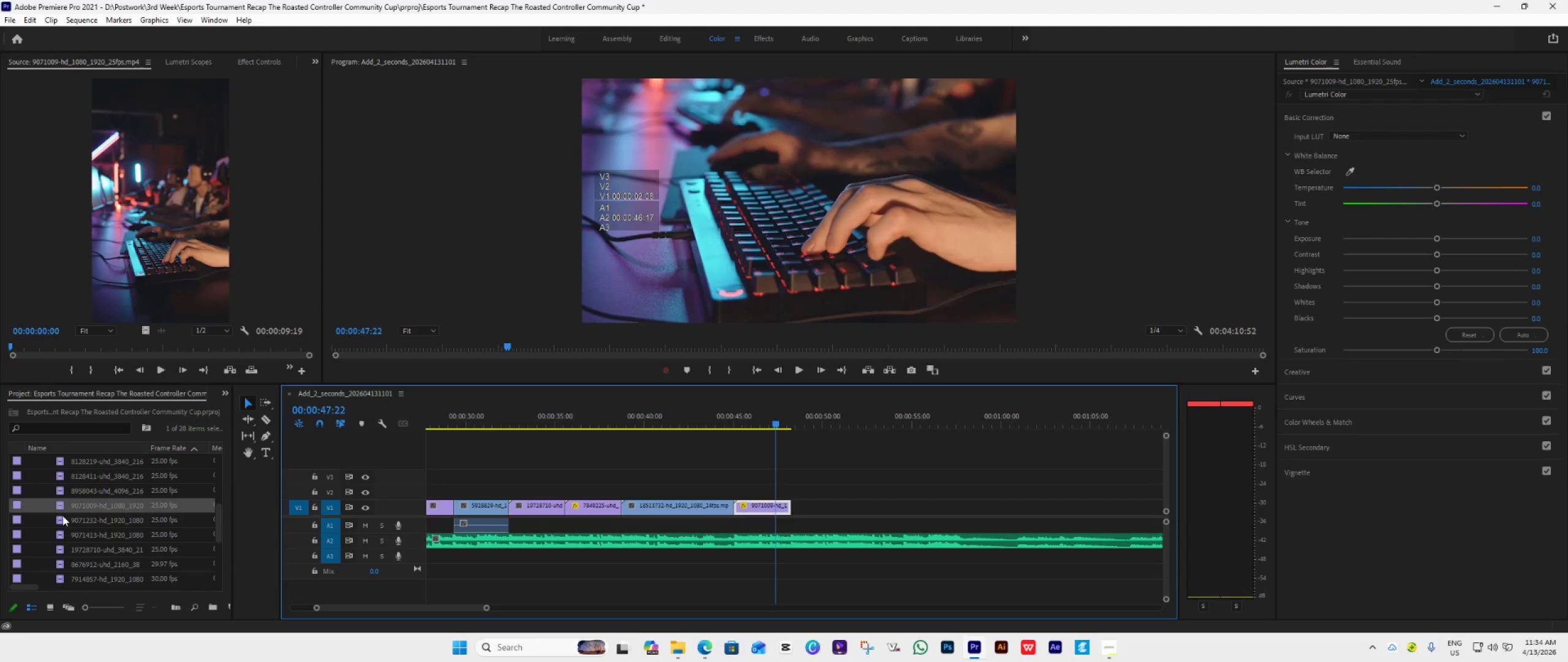 
double_click([62, 516])
 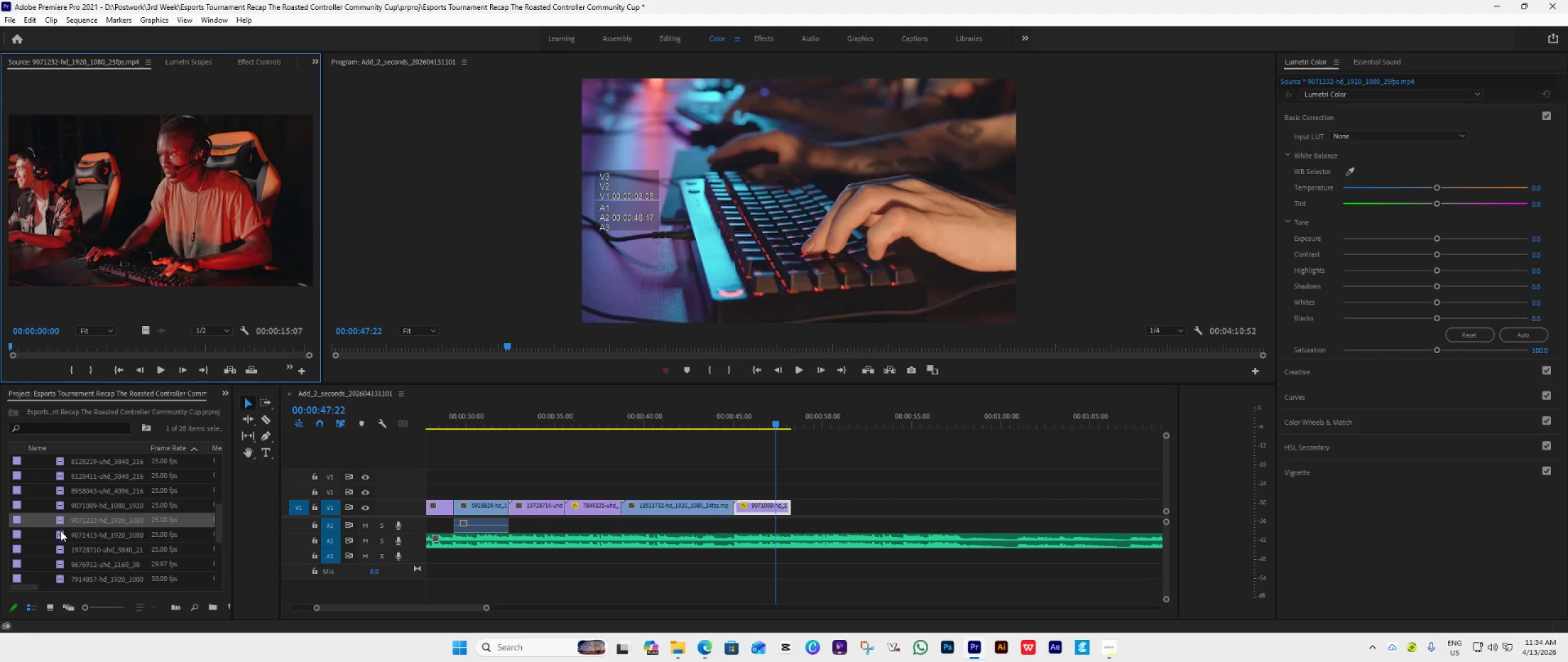 
double_click([58, 535])
 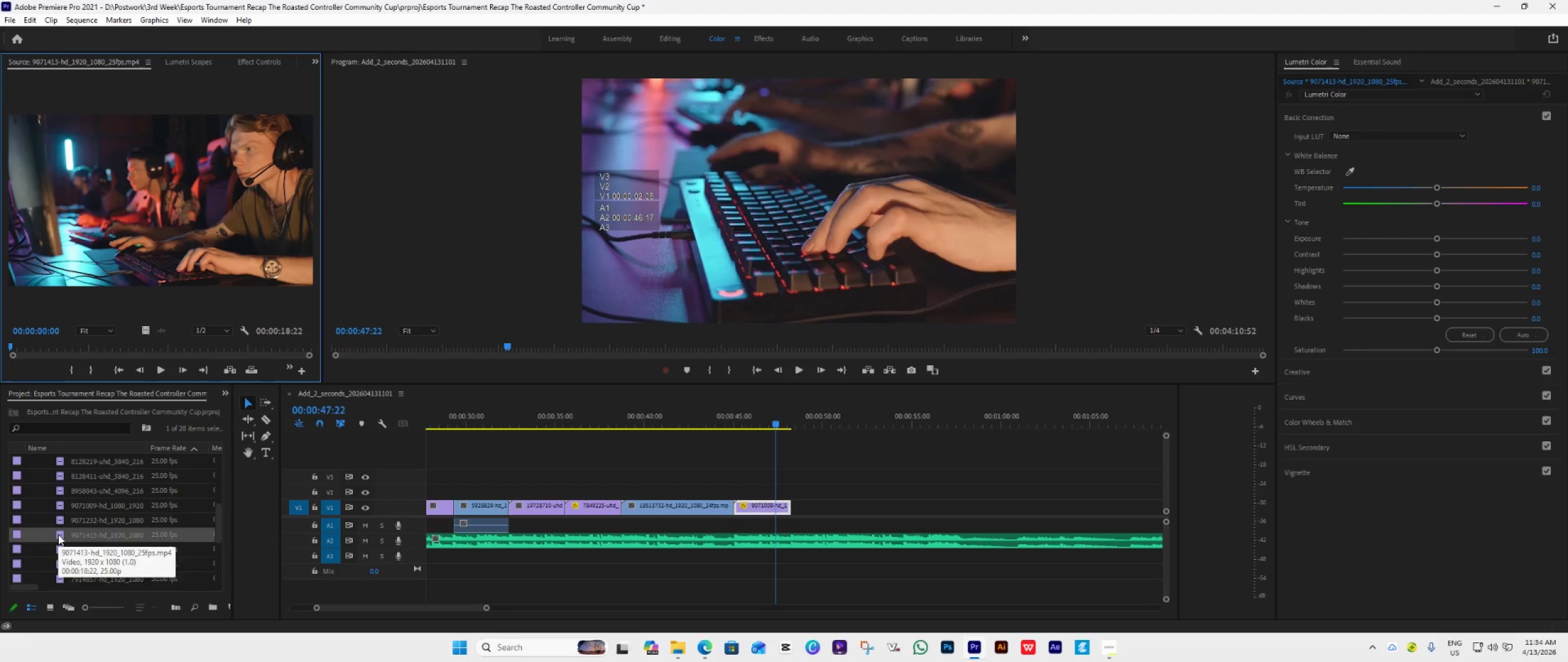 
scroll: coordinate [61, 523], scroll_direction: up, amount: 9.0
 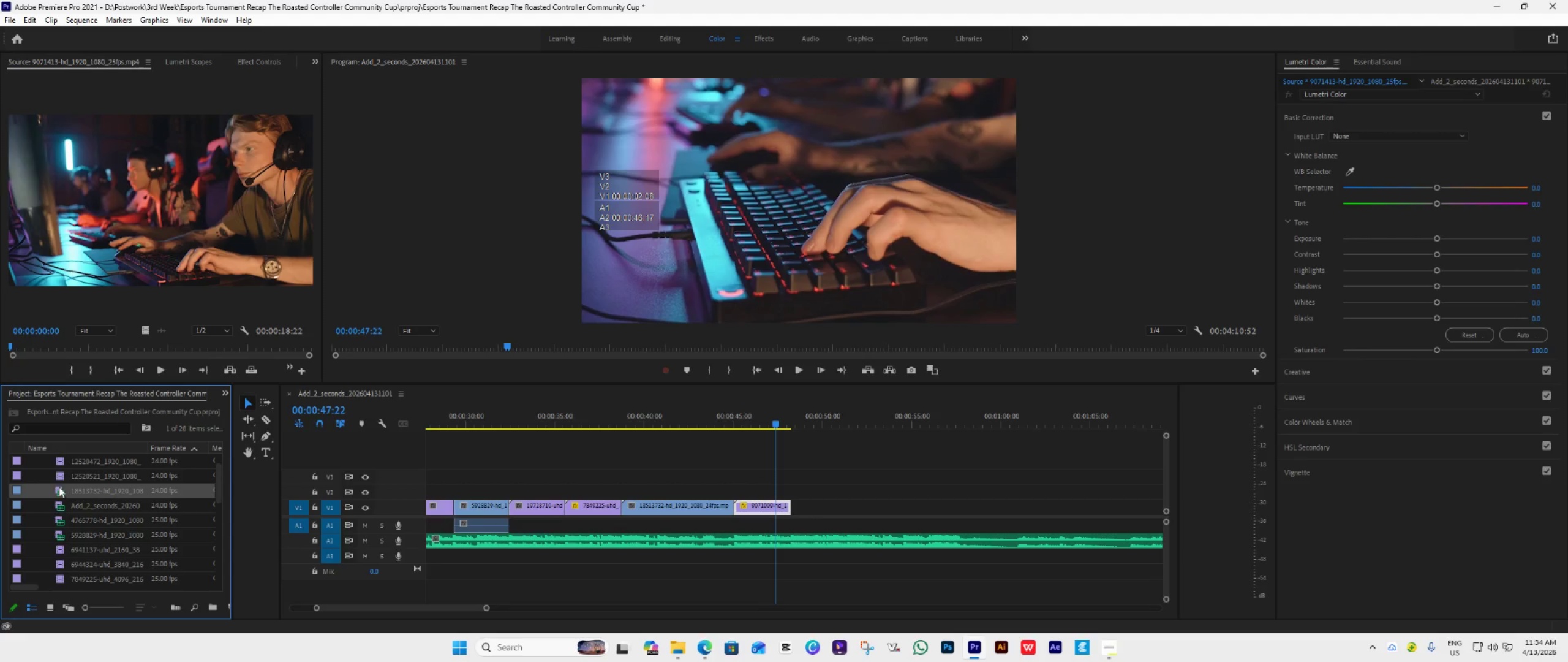 
double_click([64, 468])
 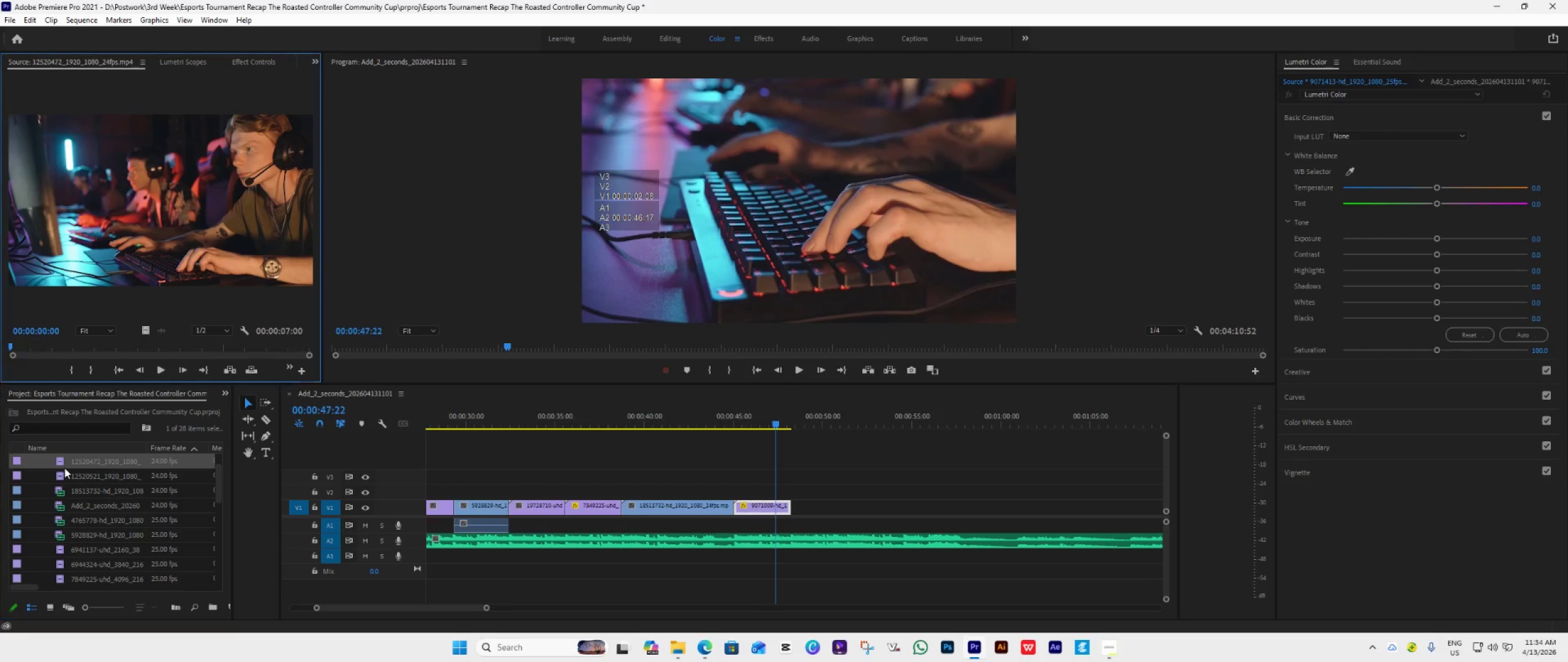 
triple_click([64, 468])
 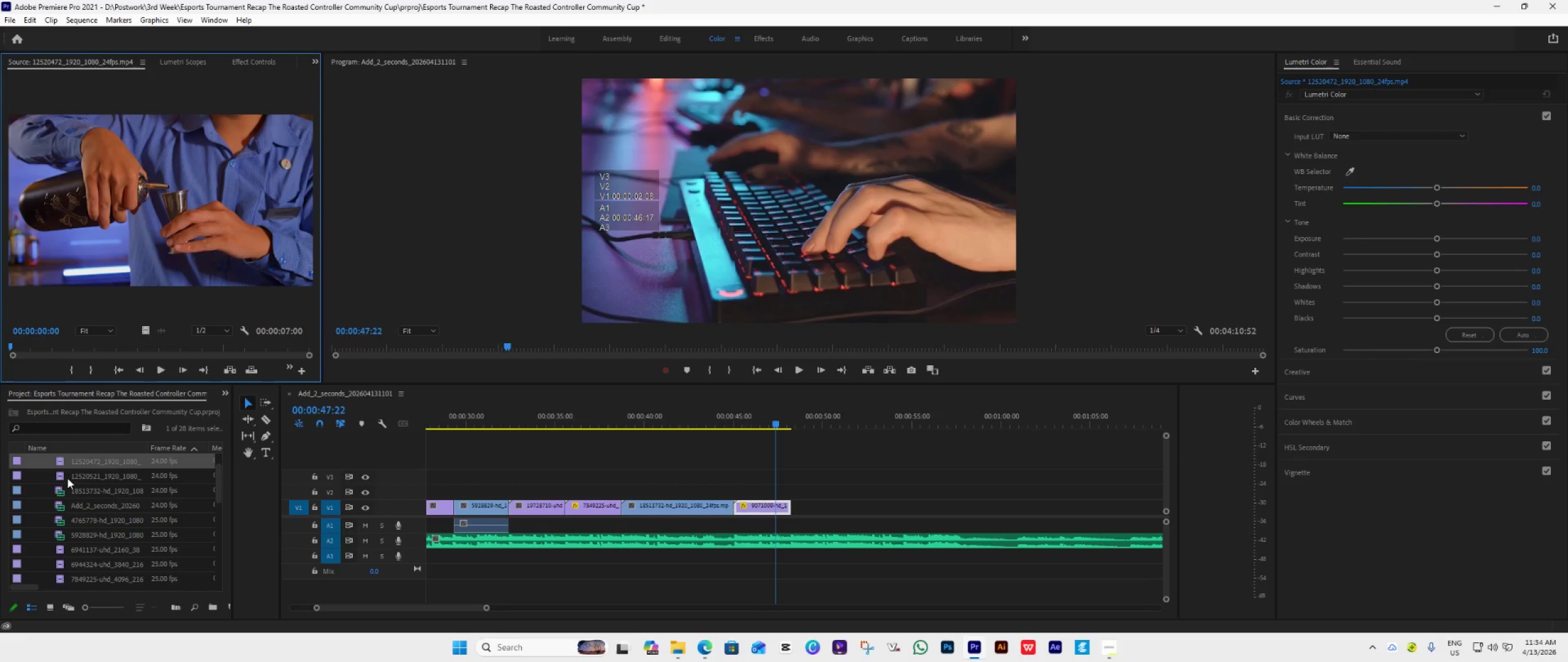 
left_click_drag(start_coordinate=[69, 461], to_coordinate=[793, 509])
 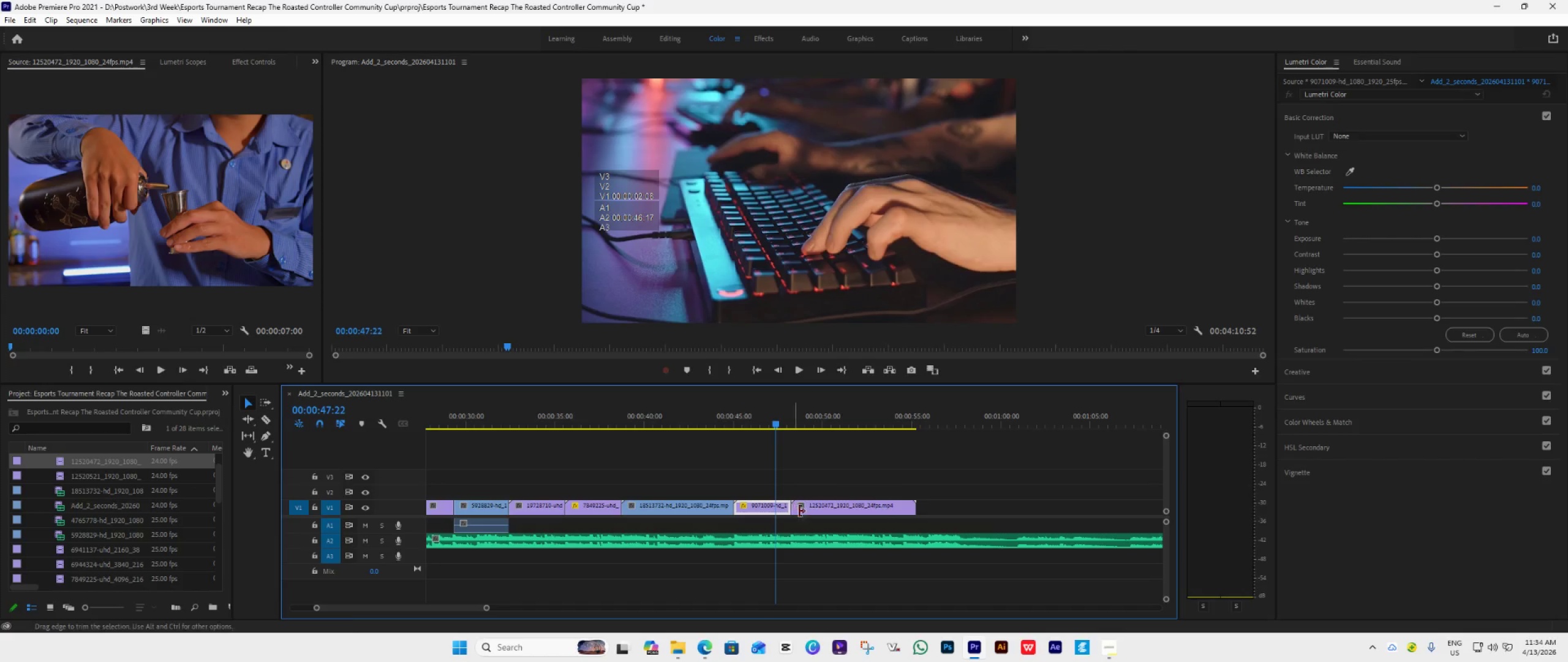 
key(Space)
 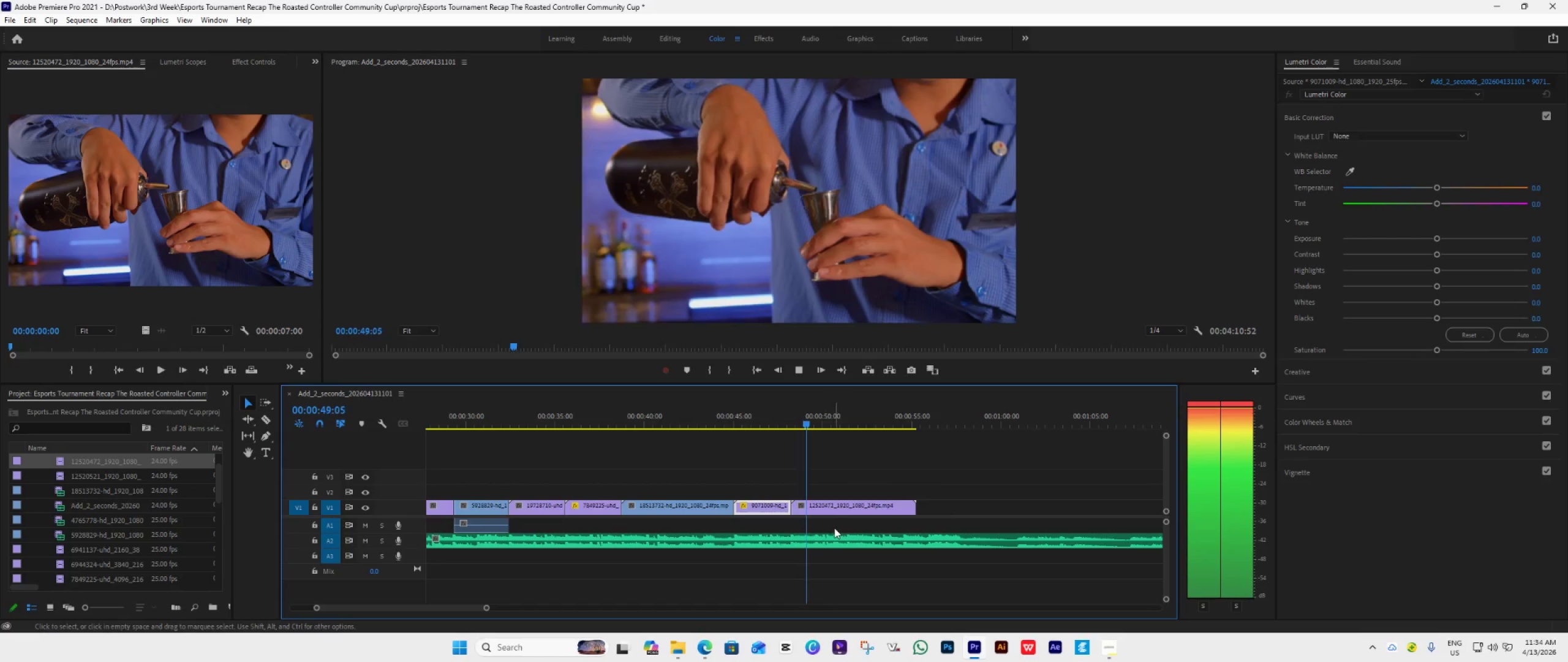 
left_click([779, 420])
 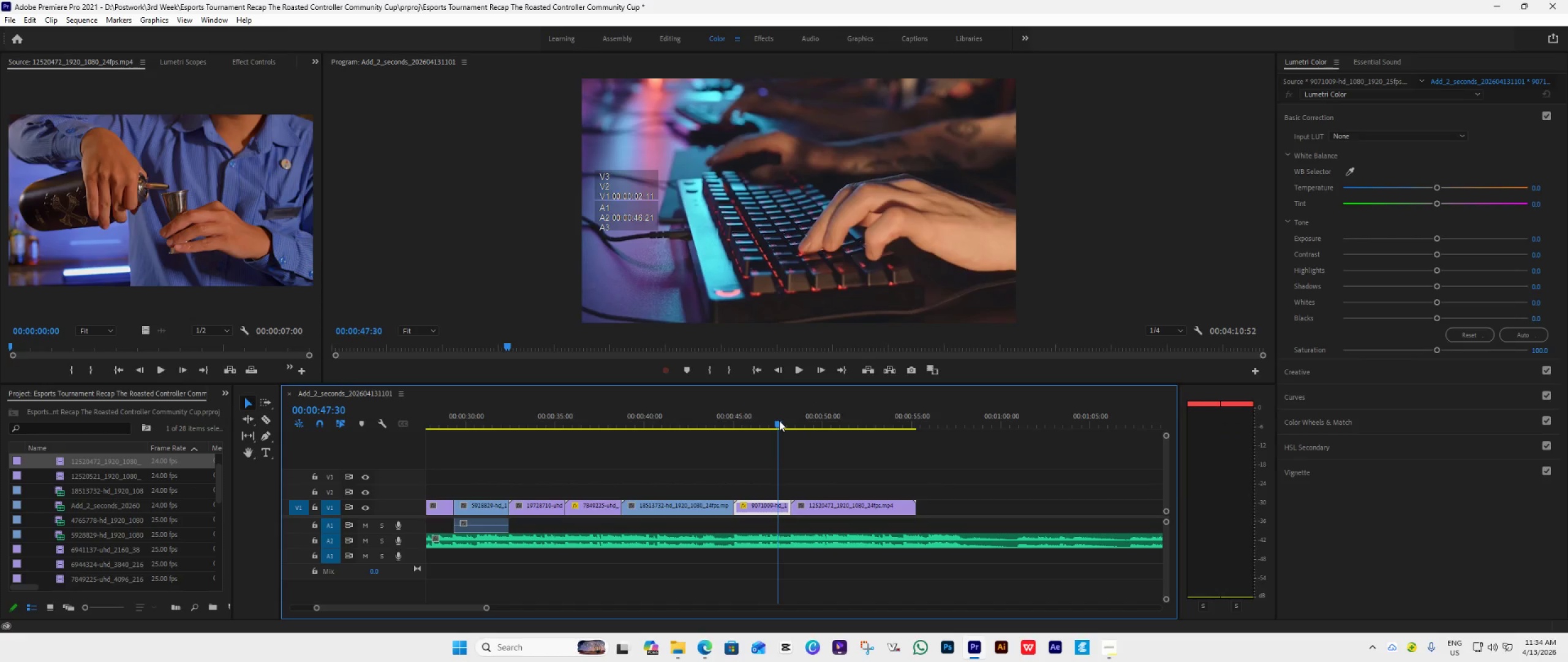 
key(Space)
 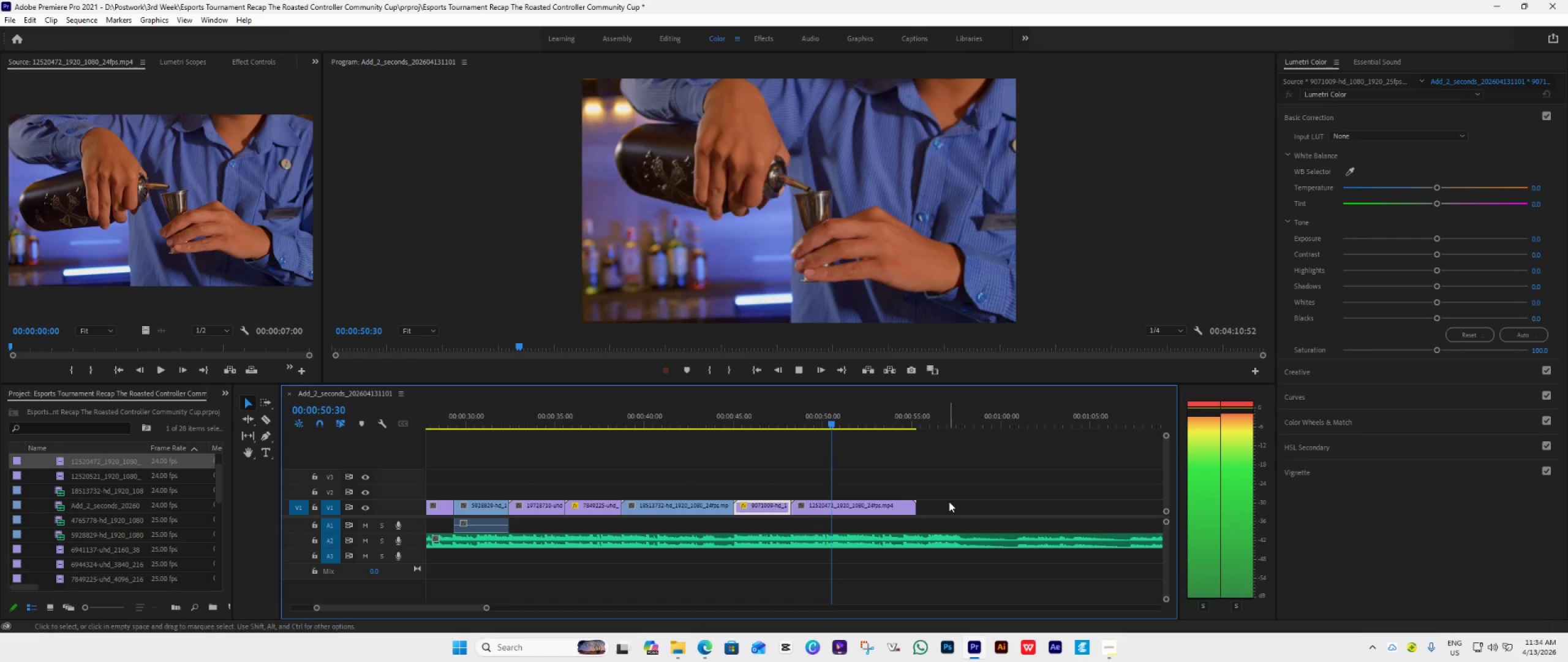 
key(Space)
 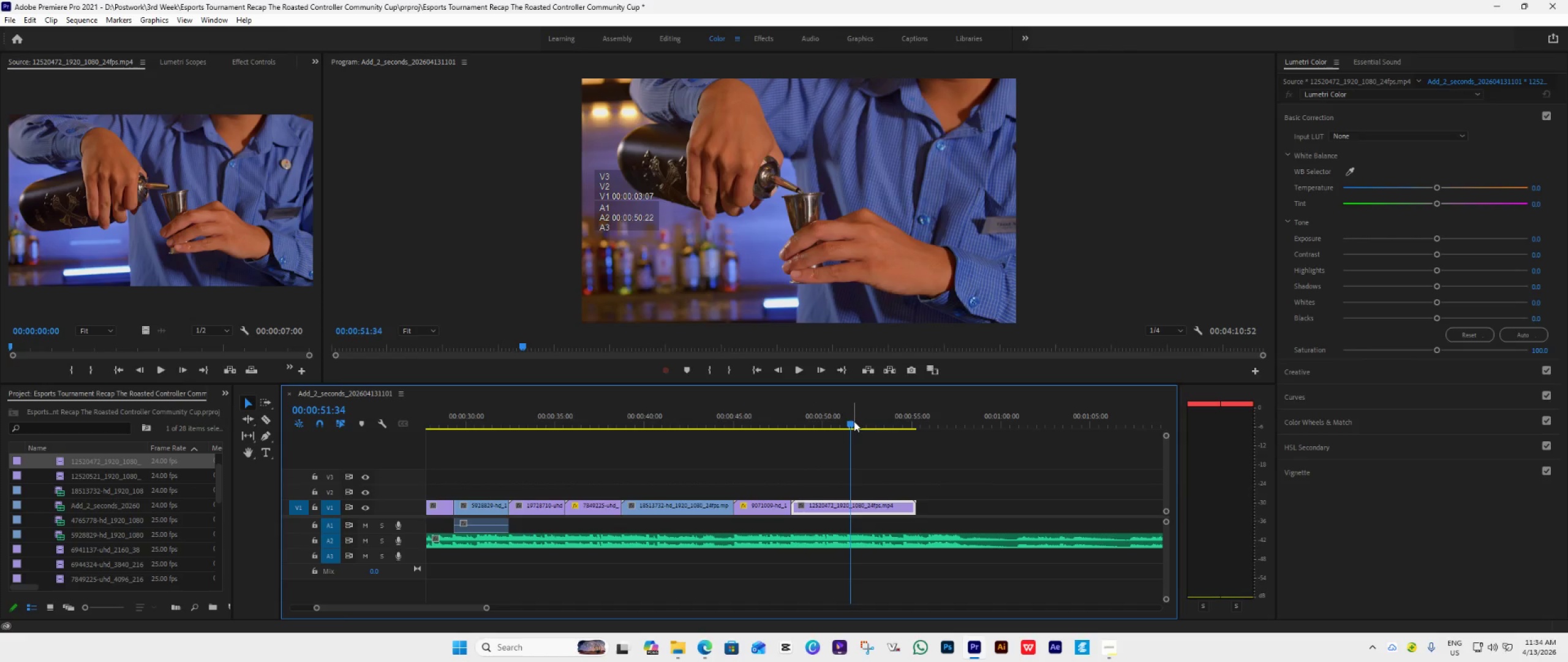 
left_click_drag(start_coordinate=[853, 419], to_coordinate=[850, 427])
 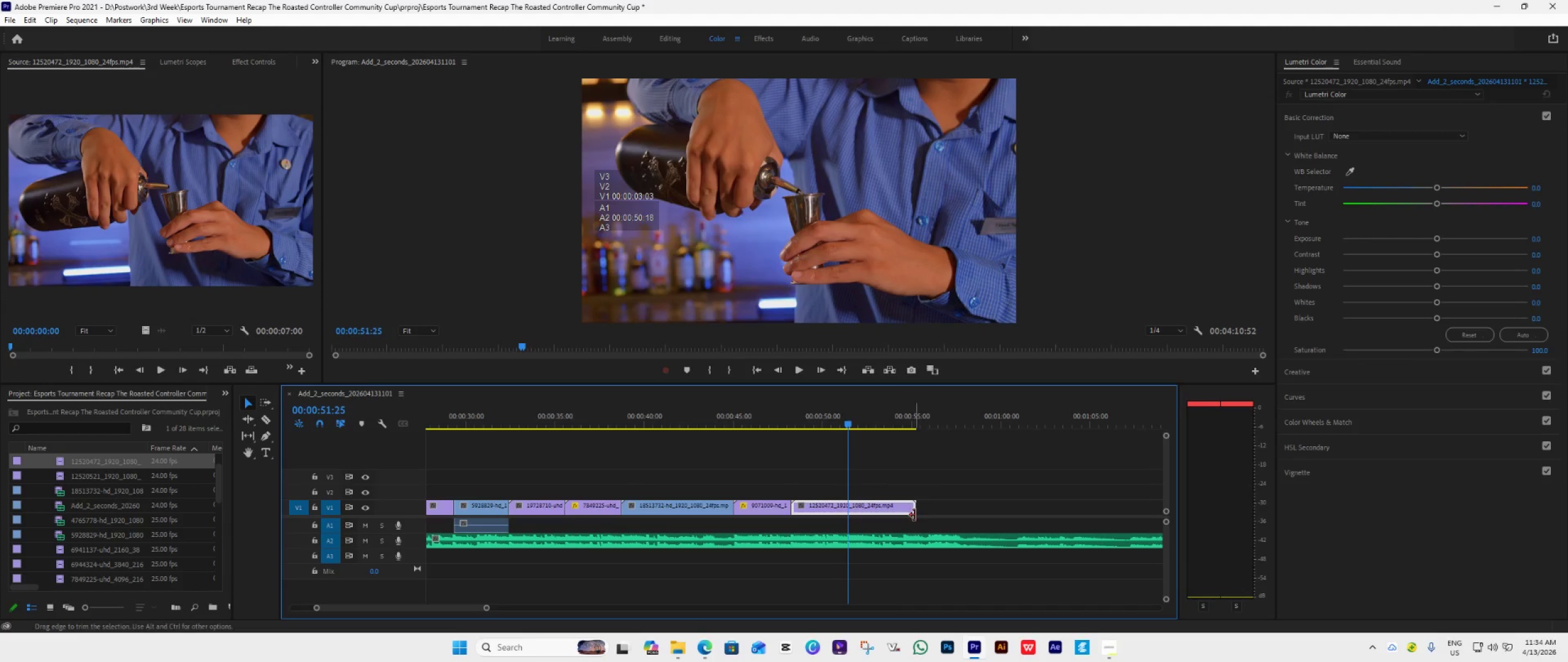 
left_click_drag(start_coordinate=[914, 515], to_coordinate=[841, 555])
 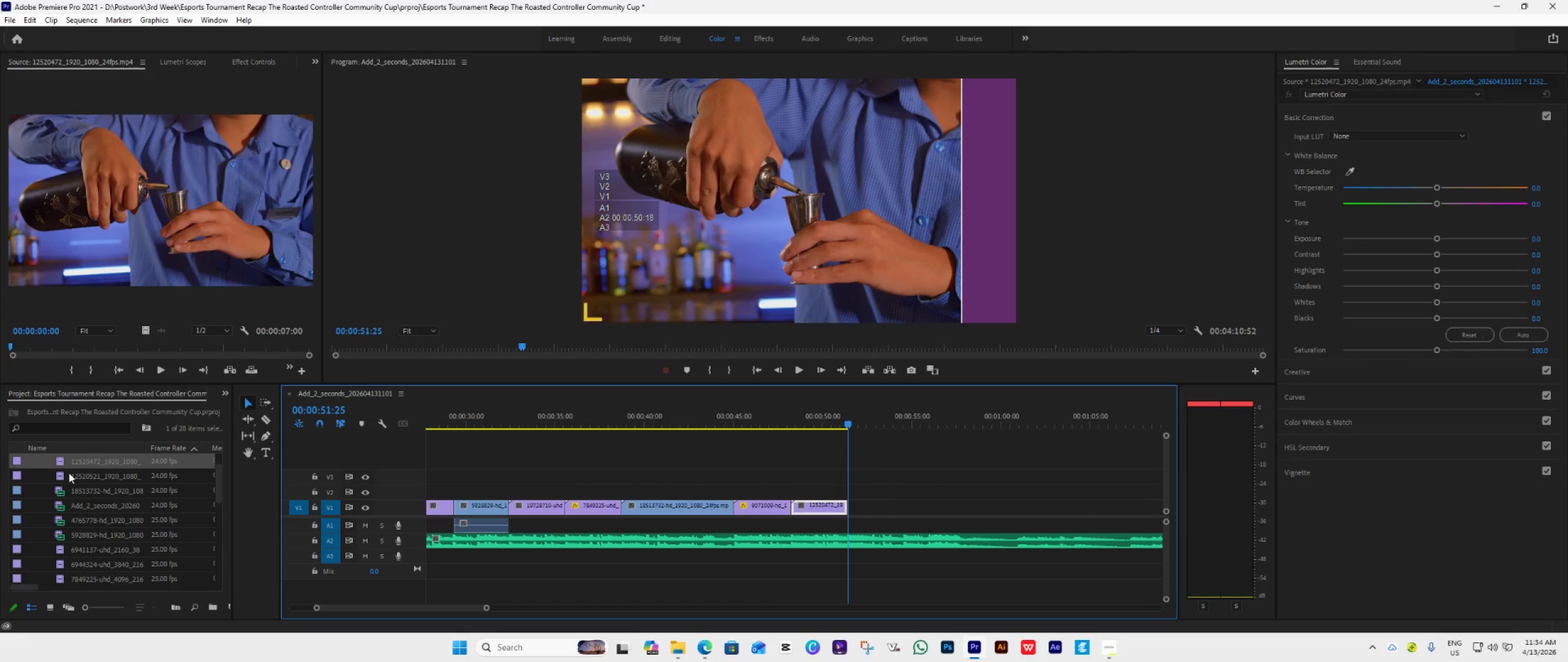 
double_click([69, 473])
 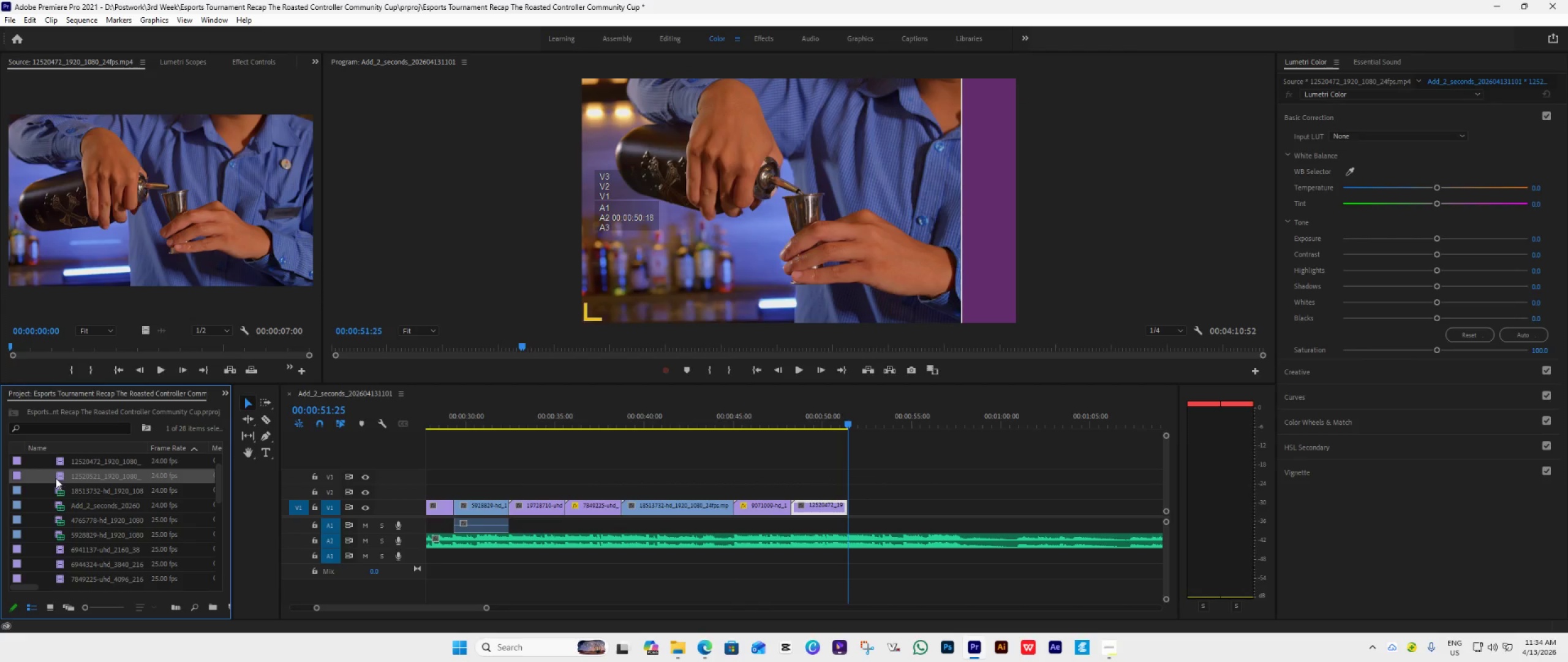 
double_click([59, 492])
 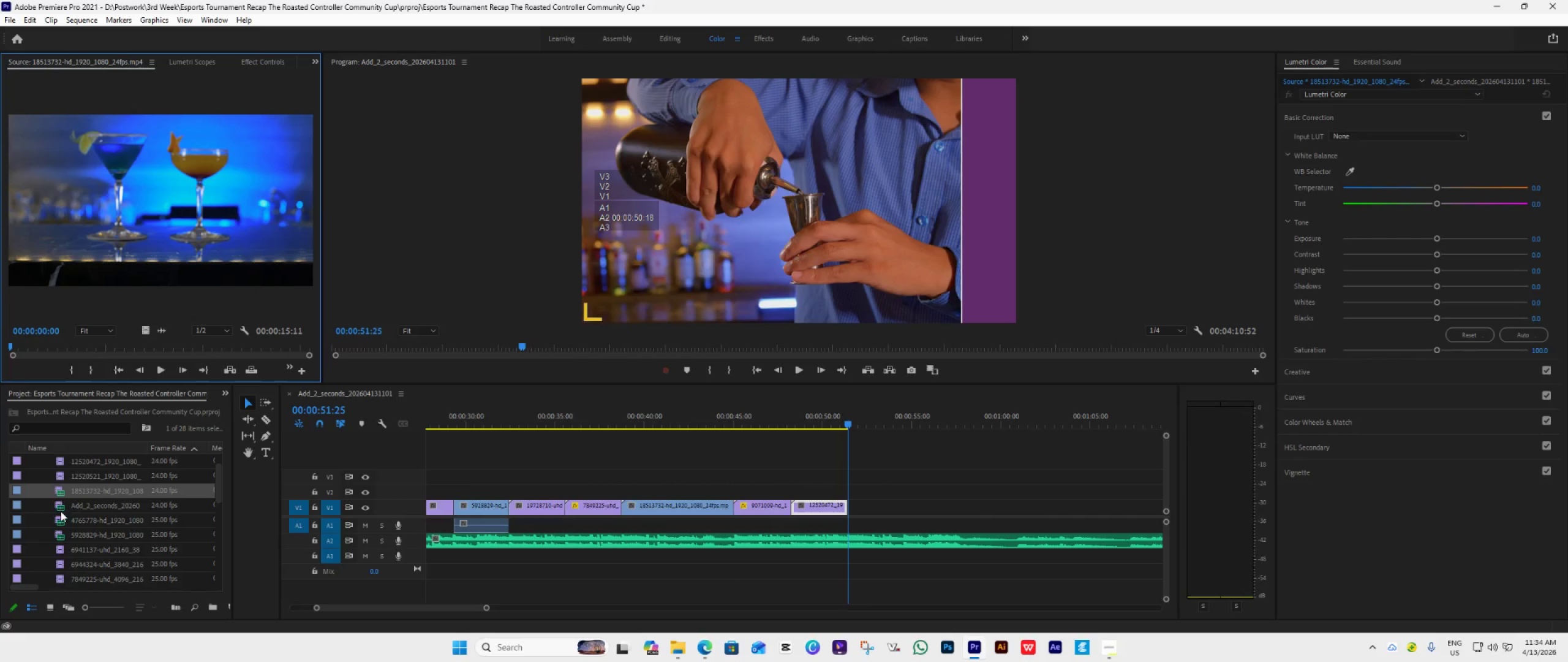 